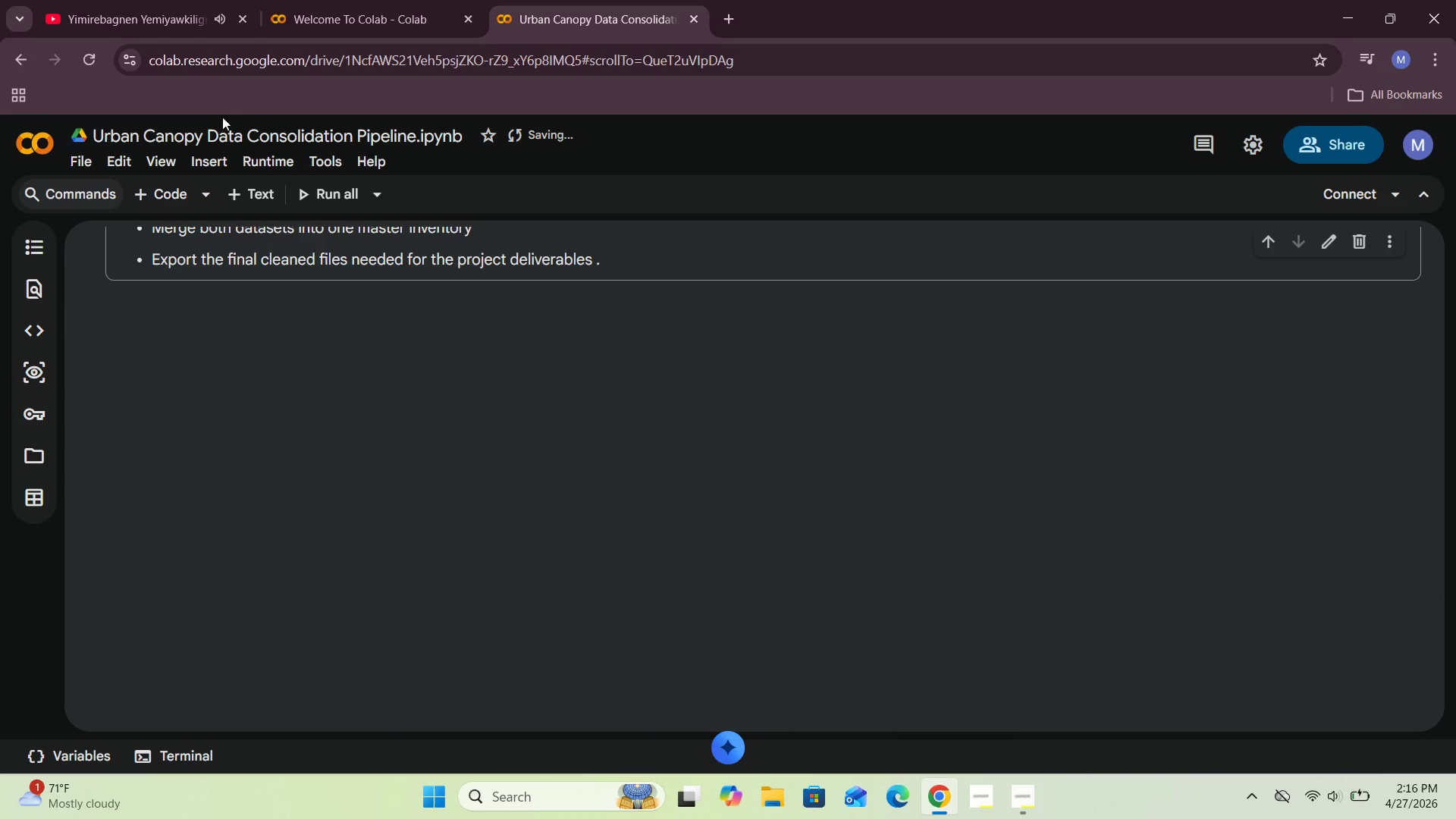 
left_click([195, 347])
 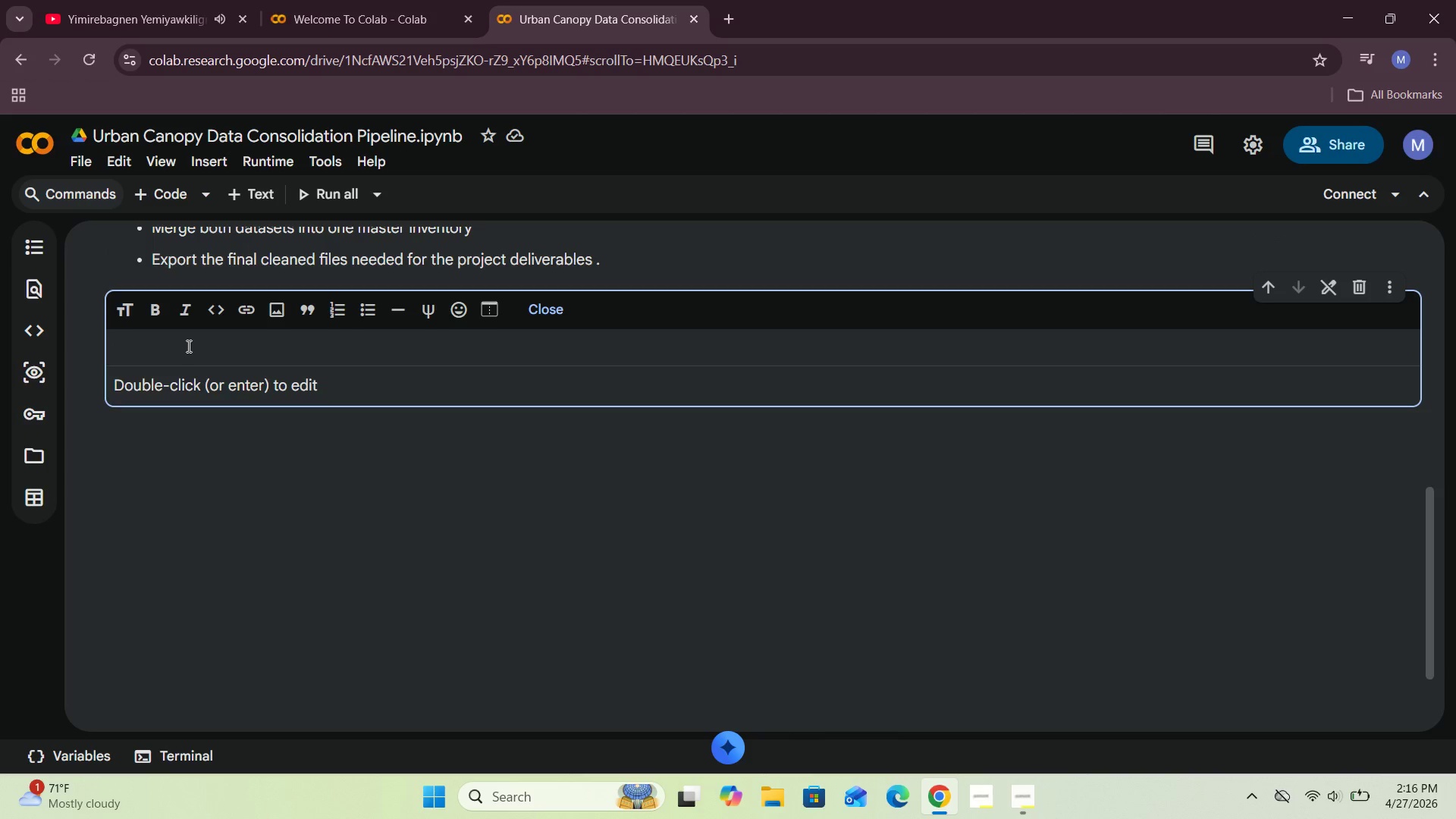 
type(Now, Let us import the putho)
key(Backspace)
key(Backspace)
key(Backspace)
key(Backspace)
type(ythn )
 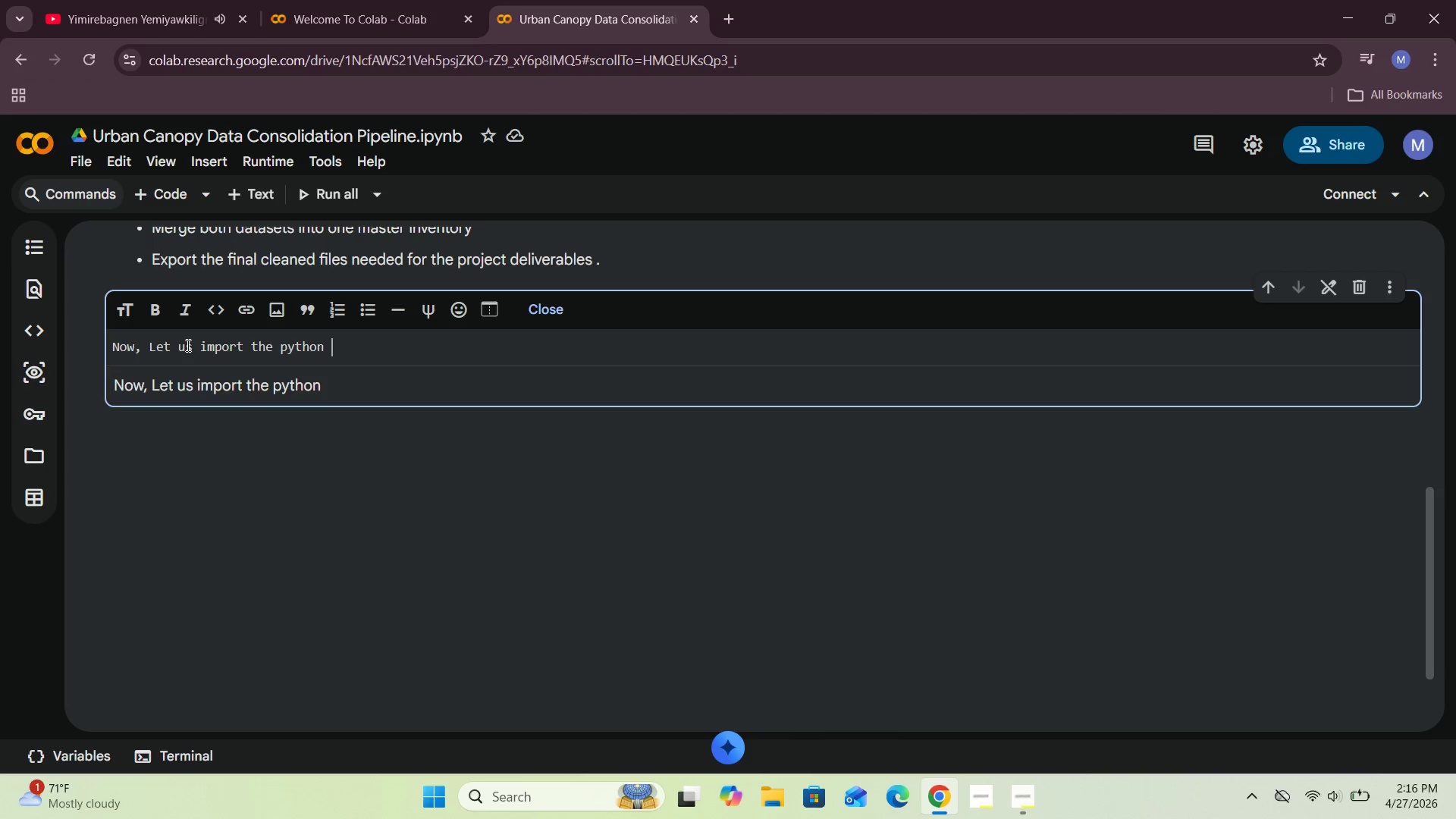 
hold_key(key=ArrowLeft, duration=0.52)
 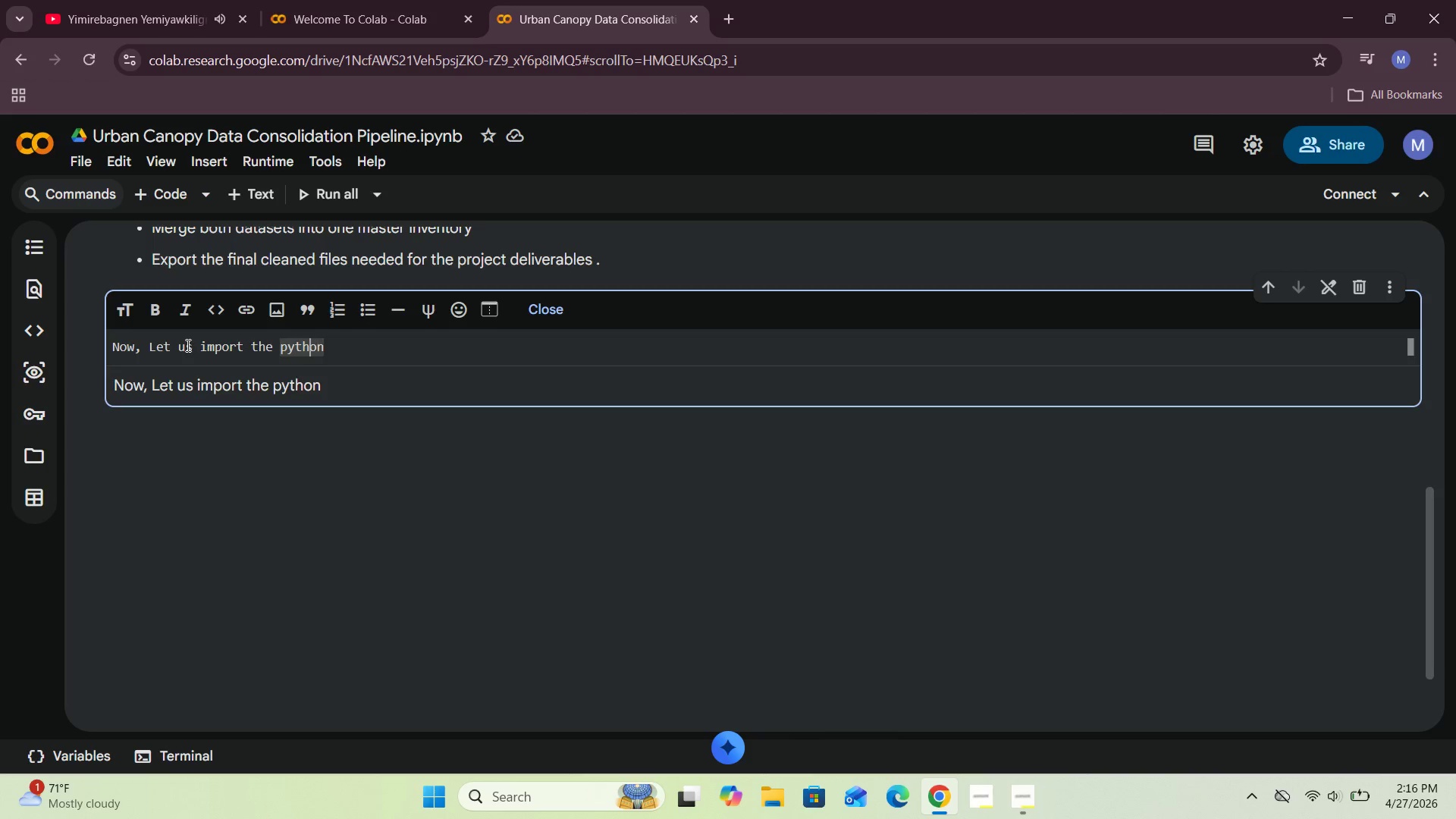 
key(ArrowLeft)
 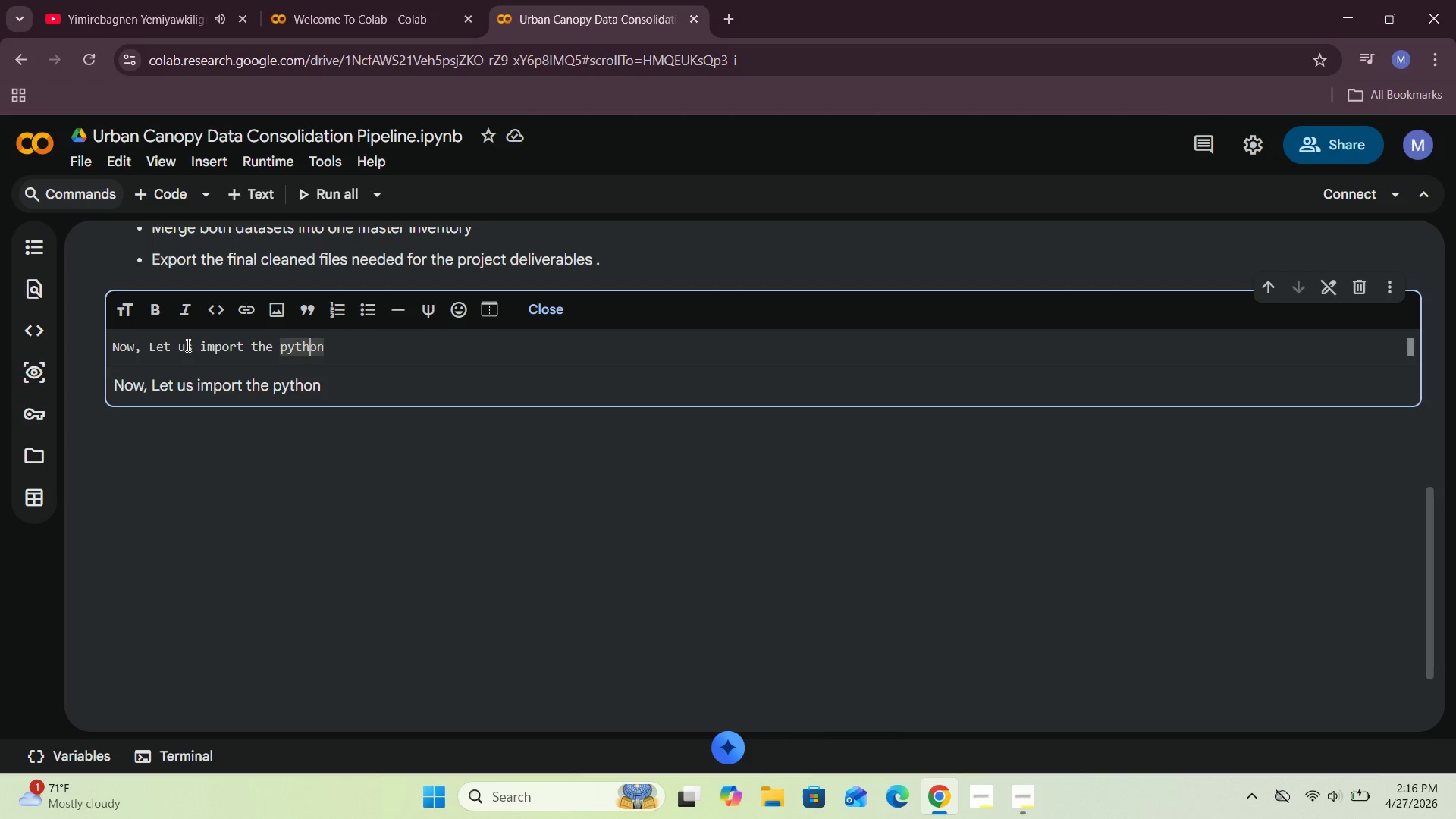 
key(ArrowLeft)
 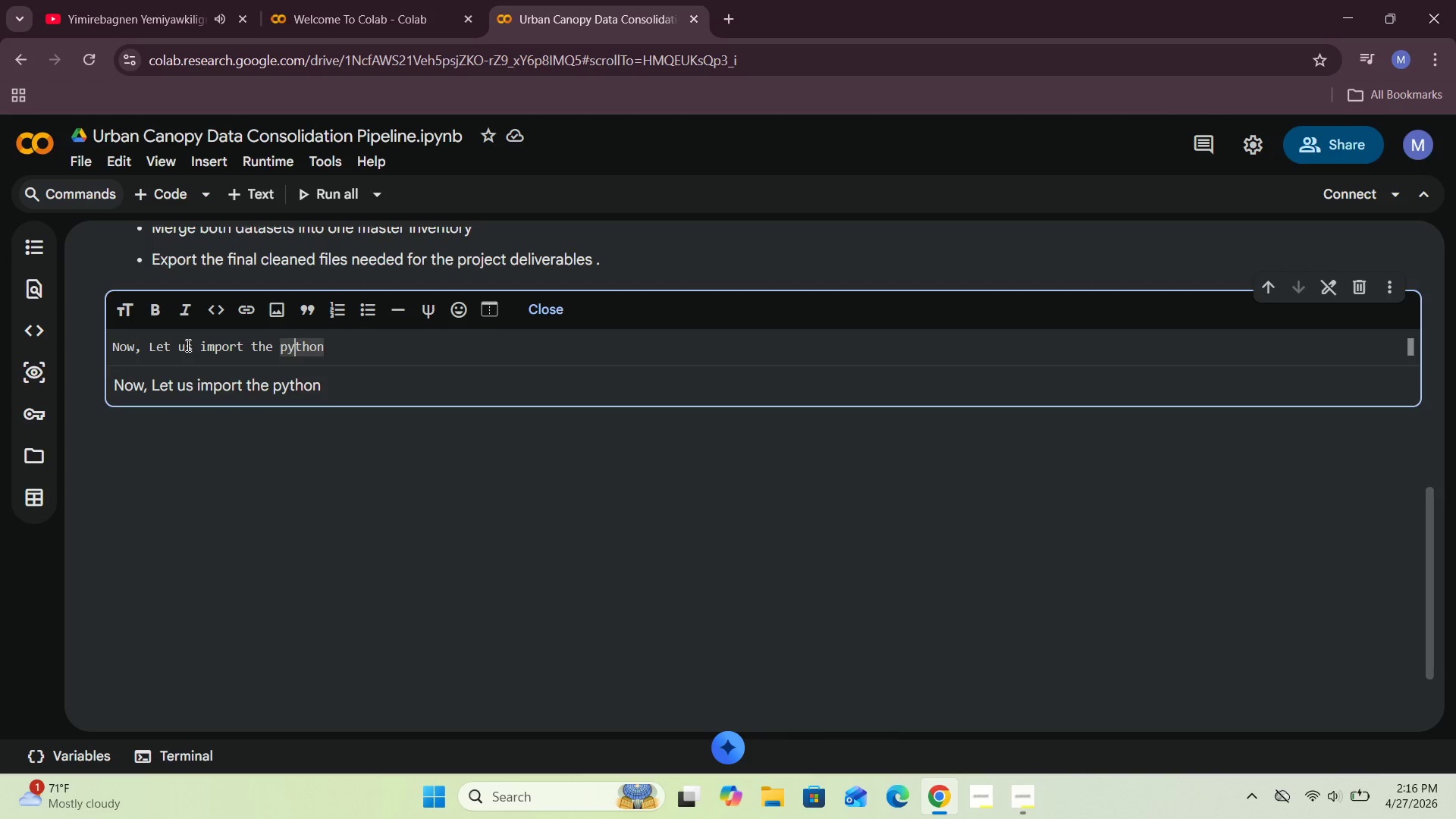 
key(ArrowLeft)
 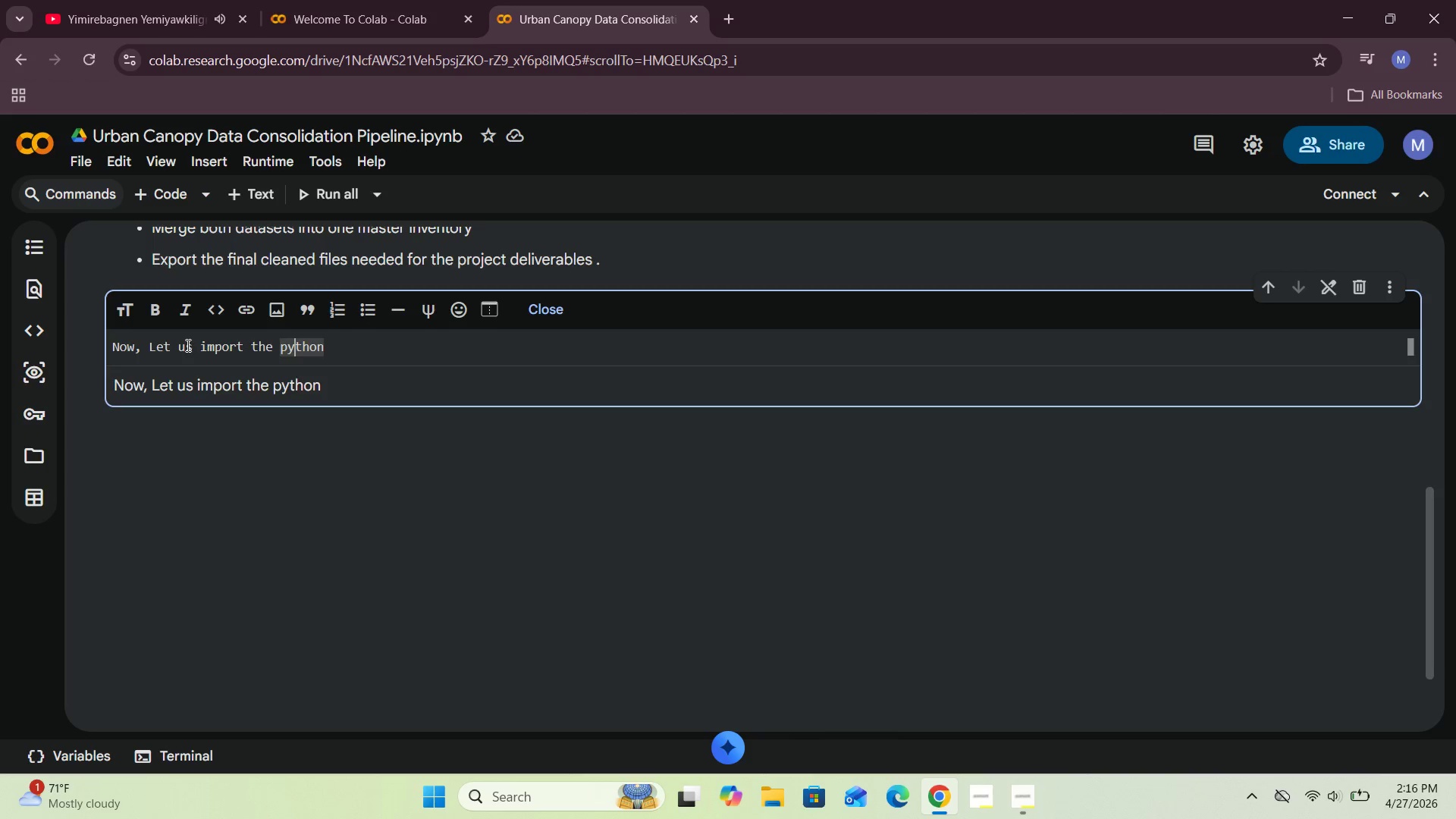 
key(ArrowLeft)
 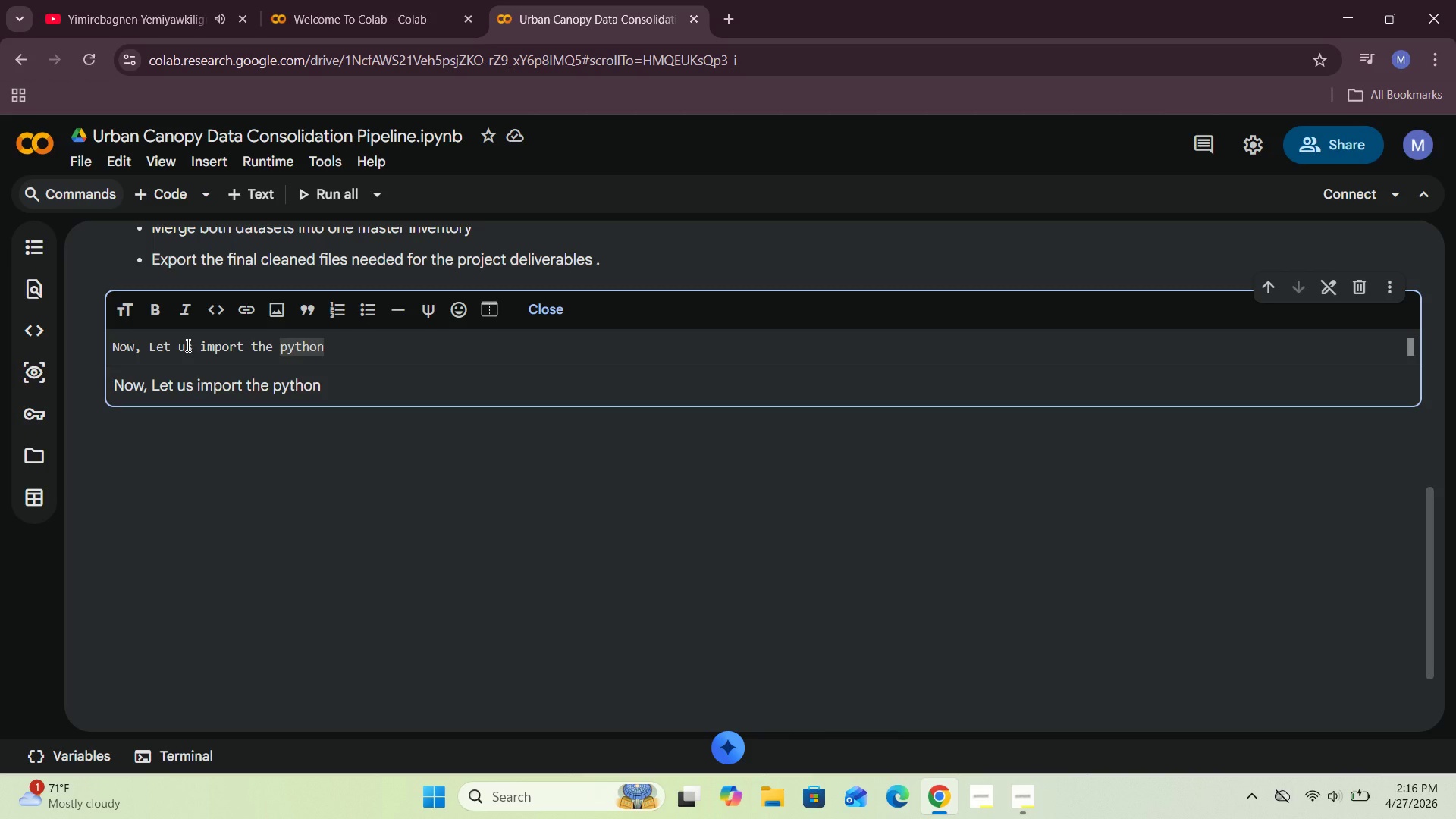 
key(Backspace)
type(P Libraries We need for this project)
 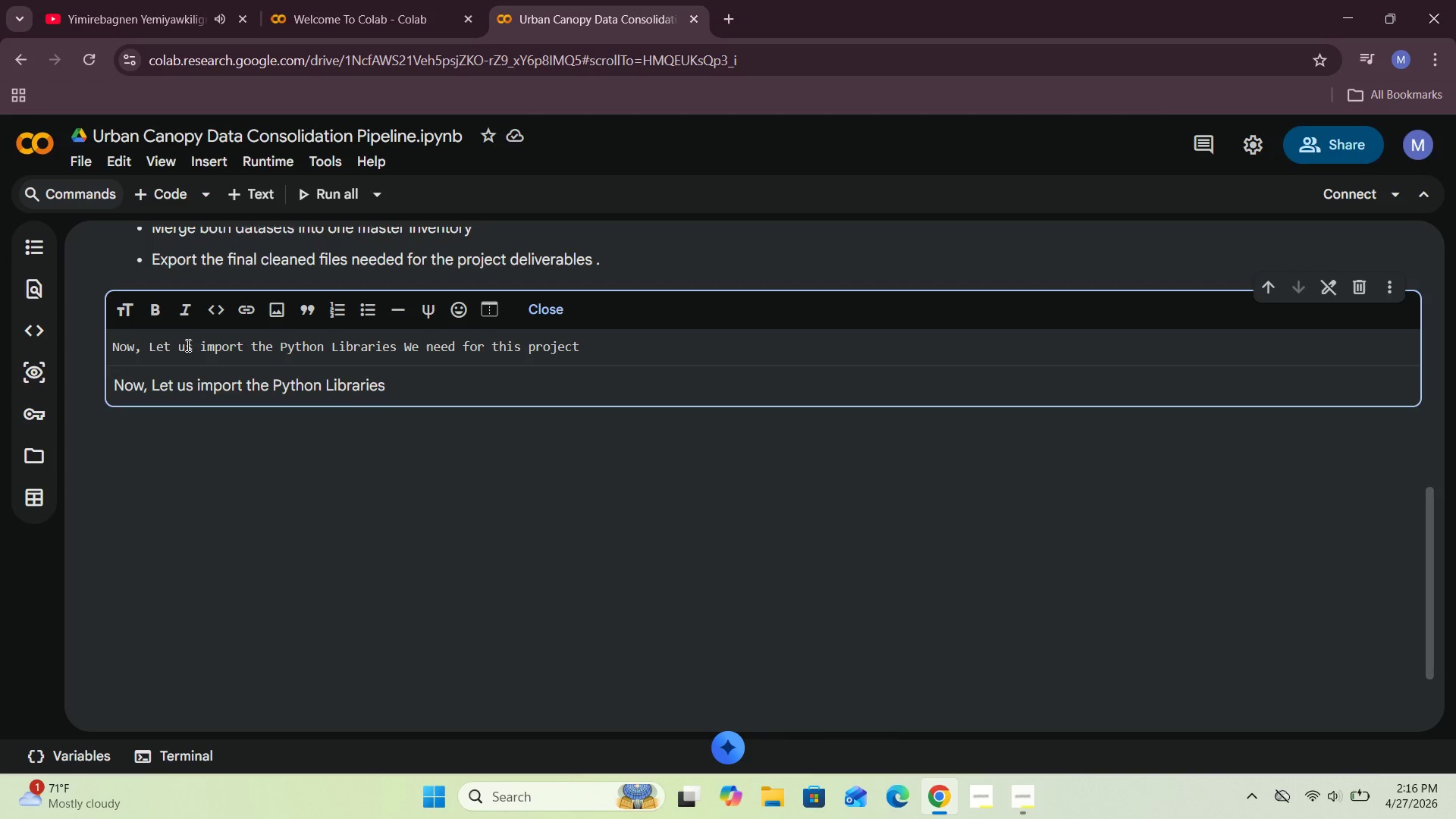 
hold_key(key=ArrowRight, duration=0.61)
 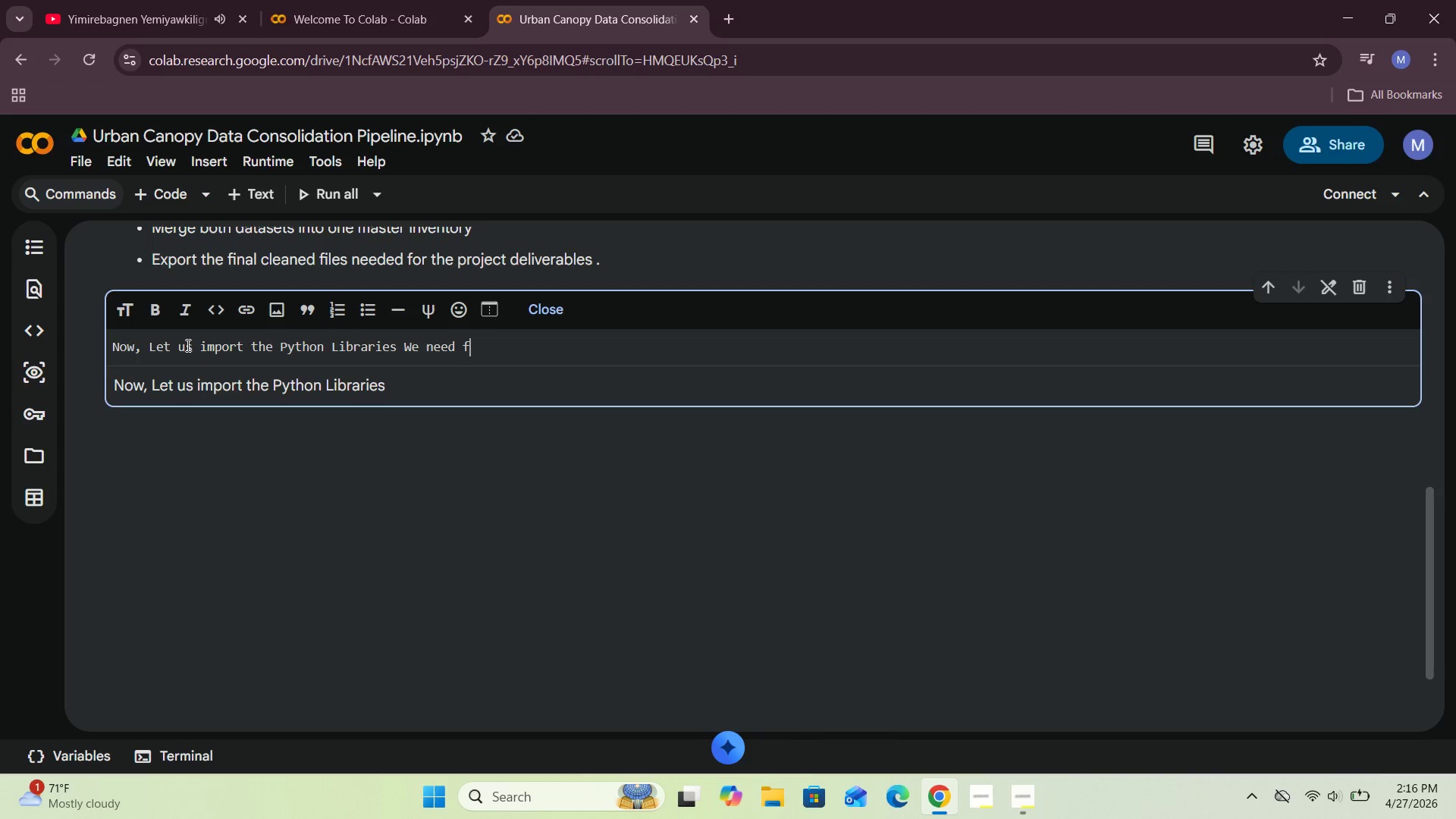 
left_click([117, 344])
 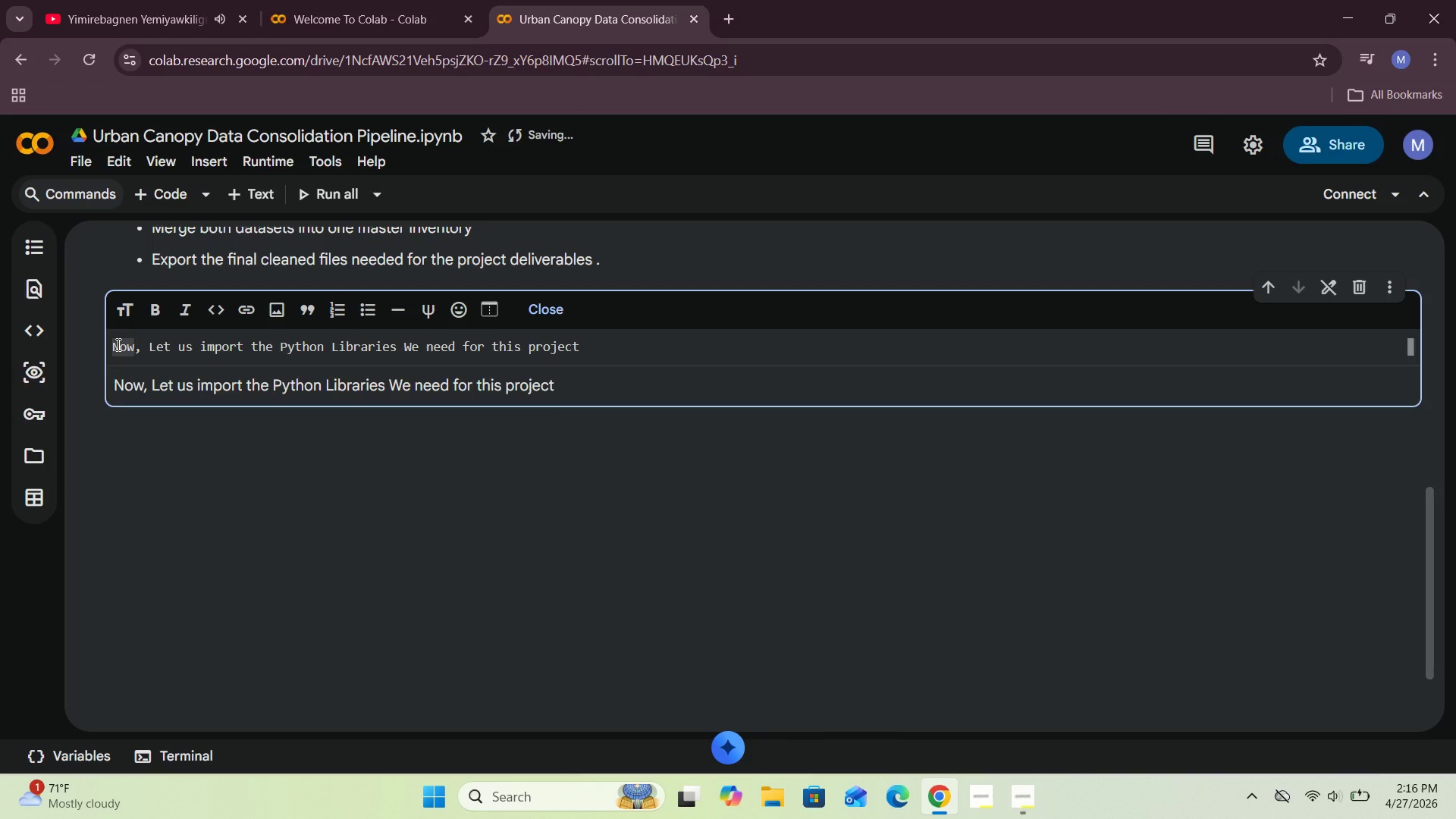 
key(ArrowLeft)
 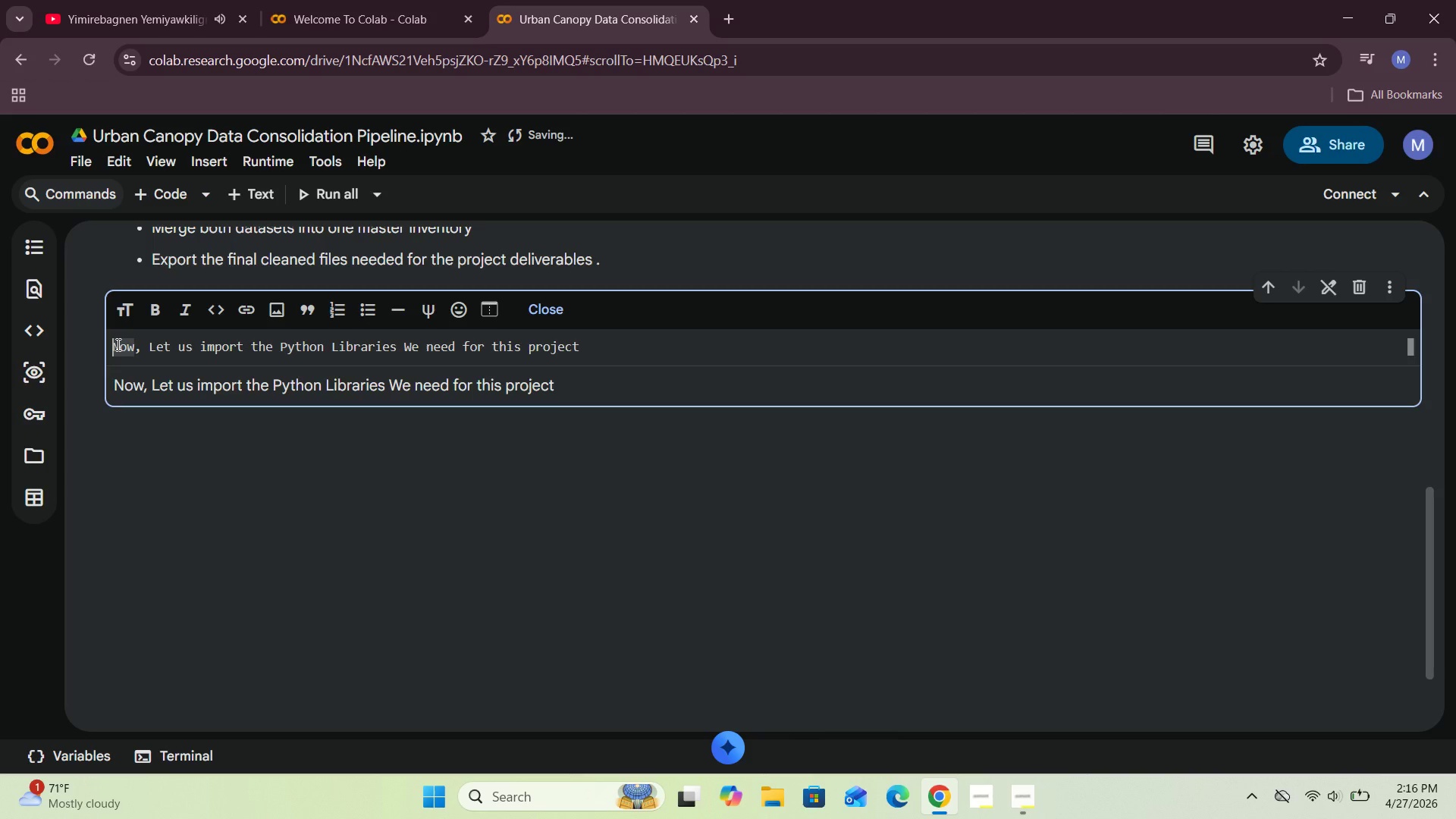 
type(## )
 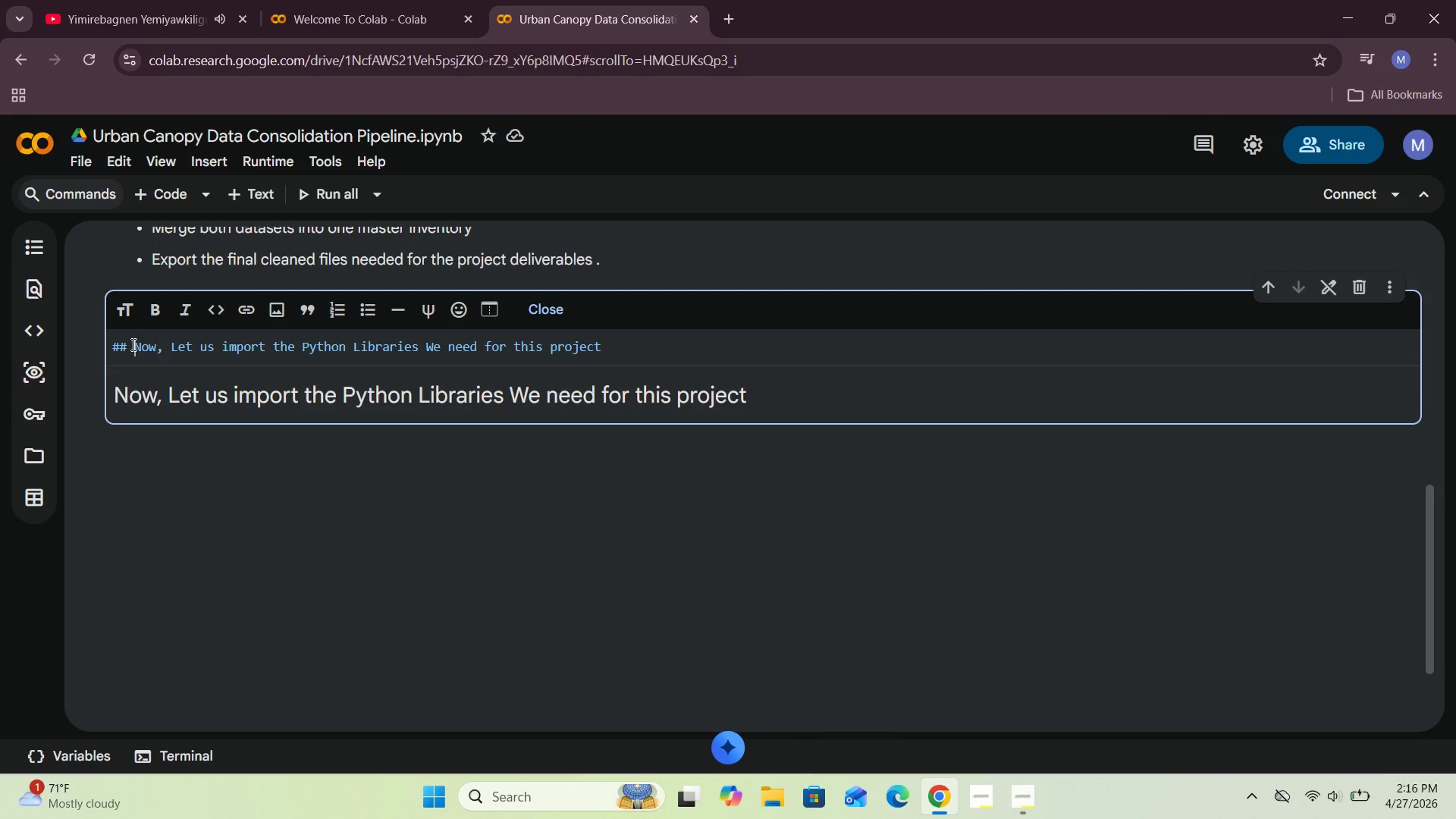 
left_click([126, 347])
 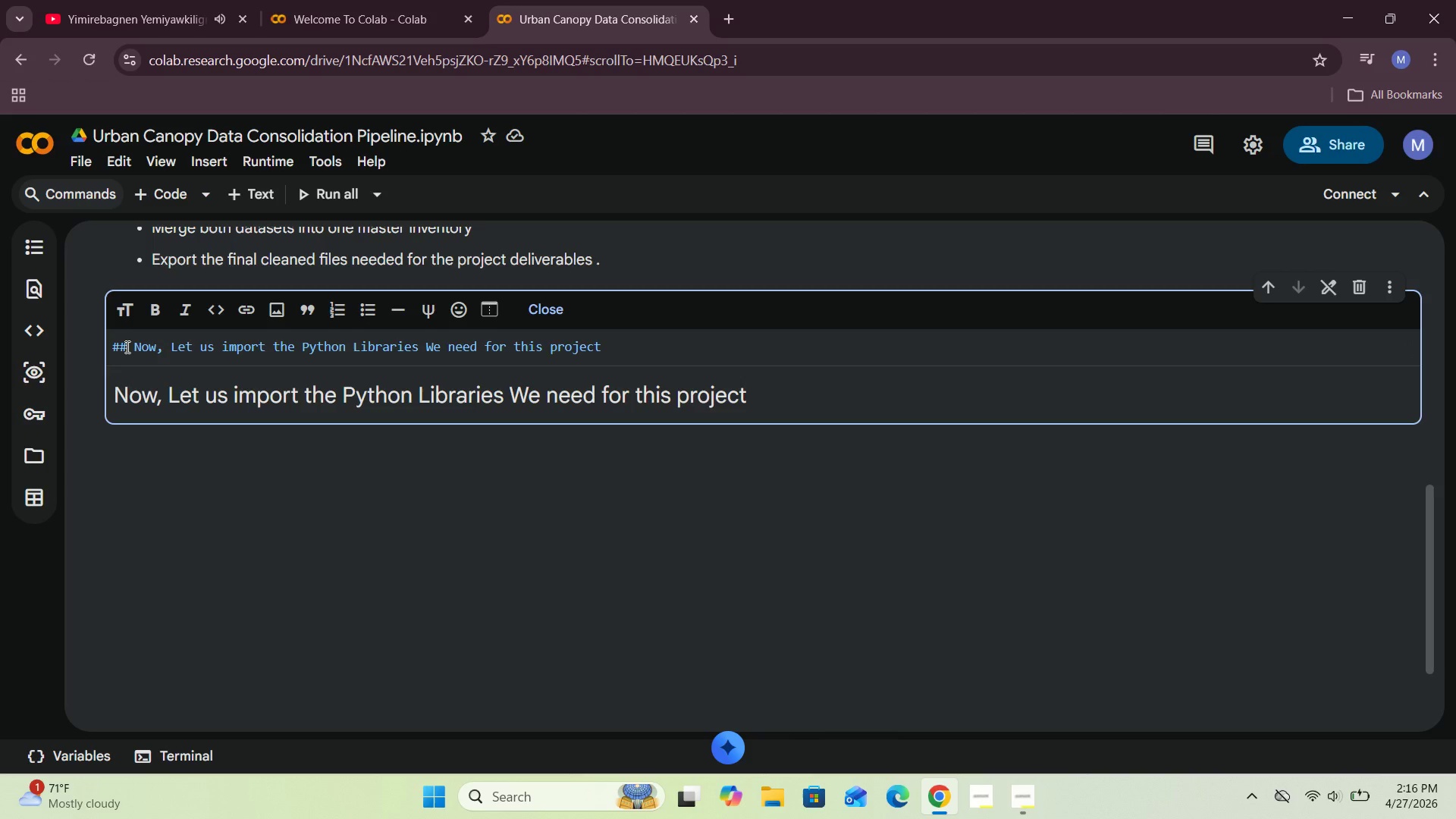 
key(Shift+3)
 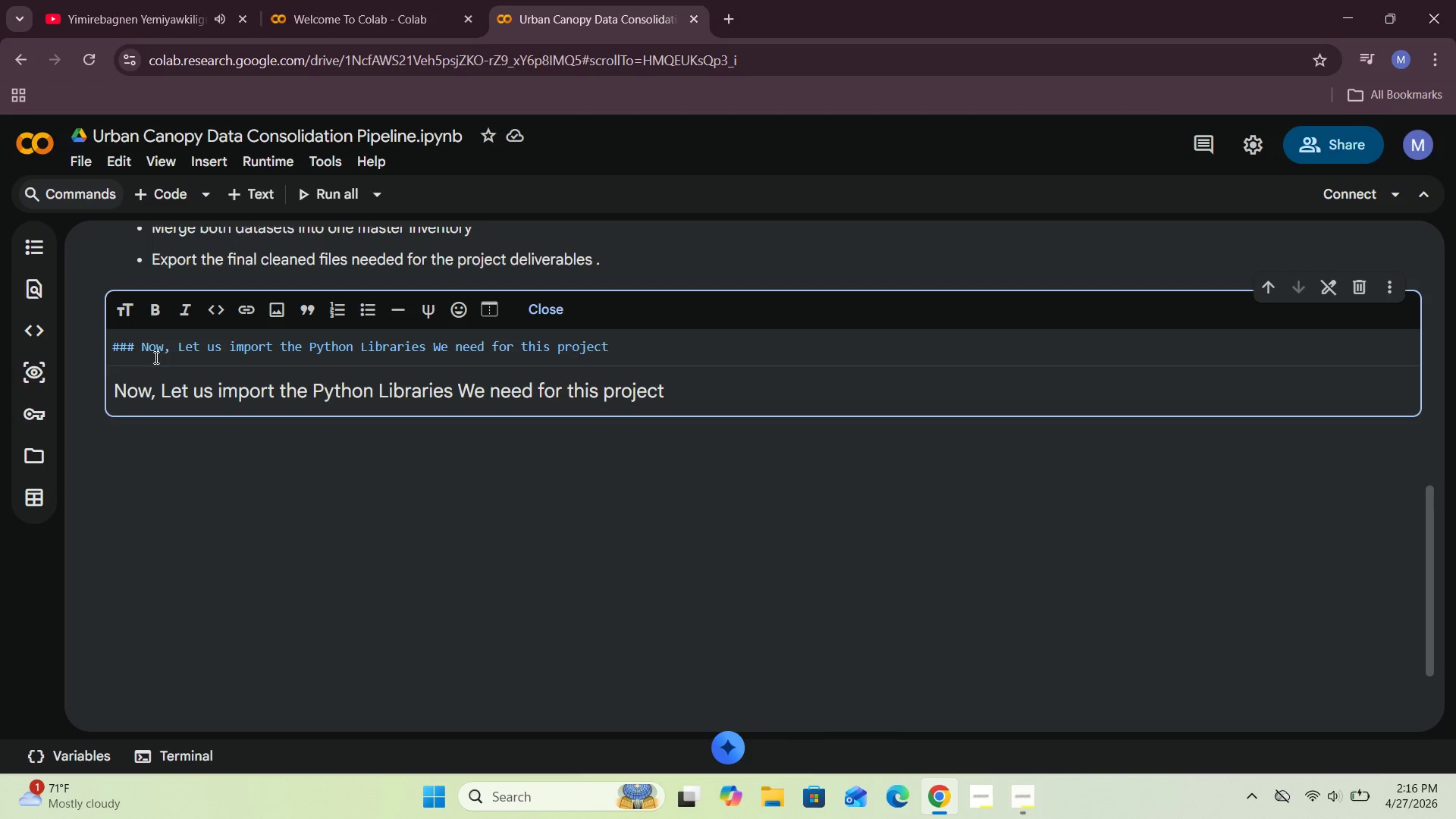 
left_click([529, 302])
 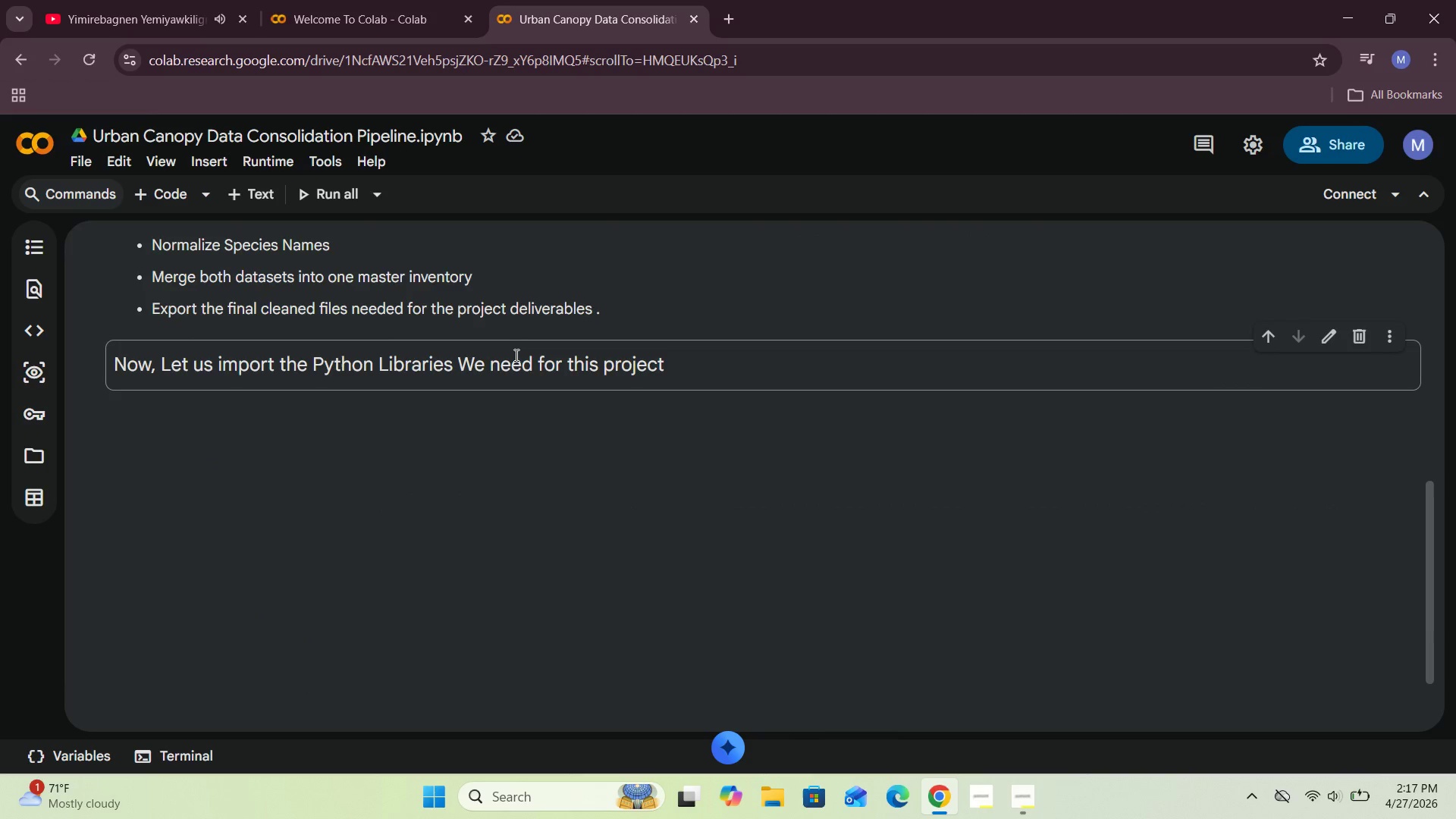 
mouse_move([183, 207])
 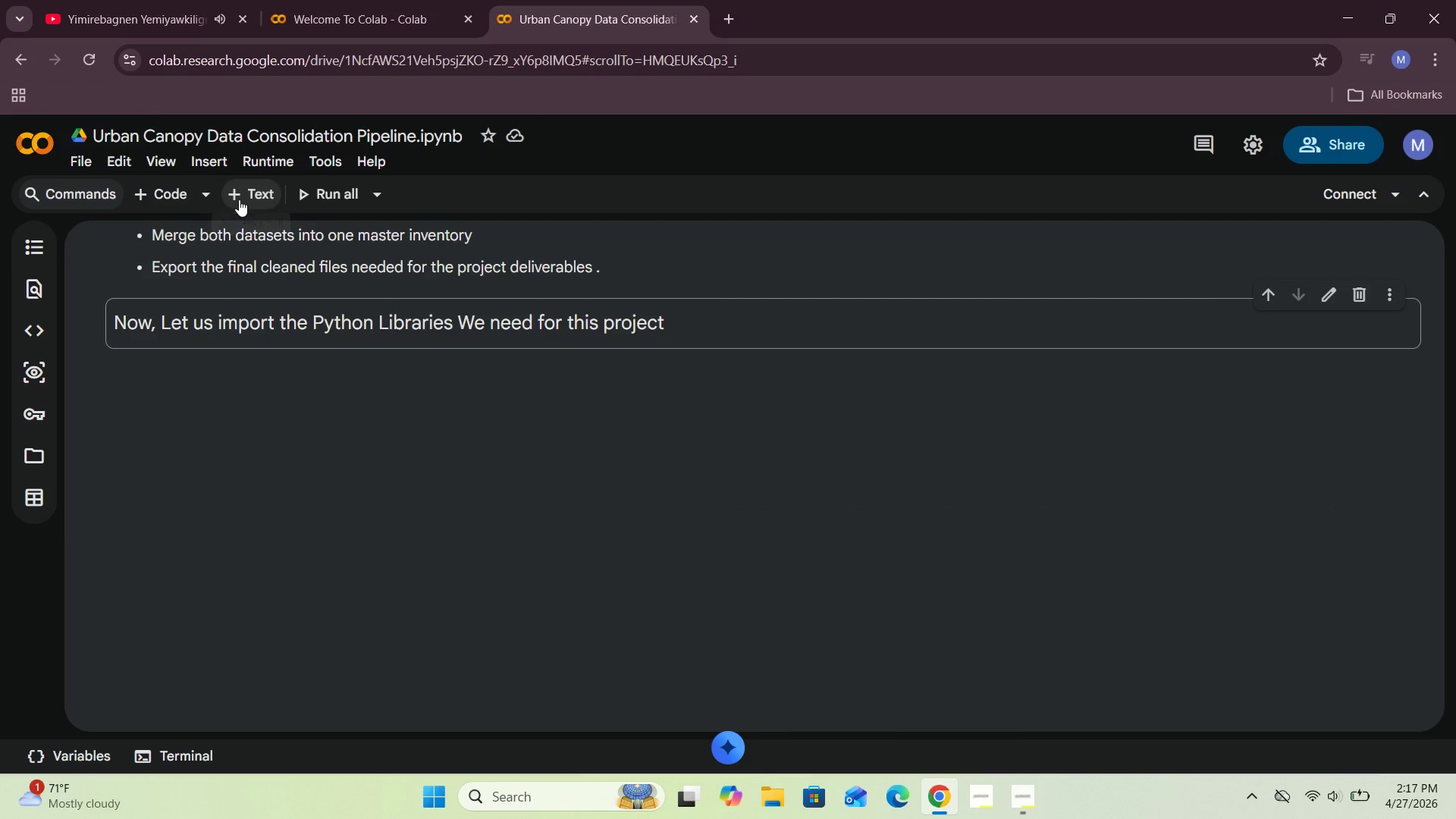 
left_click([172, 197])
 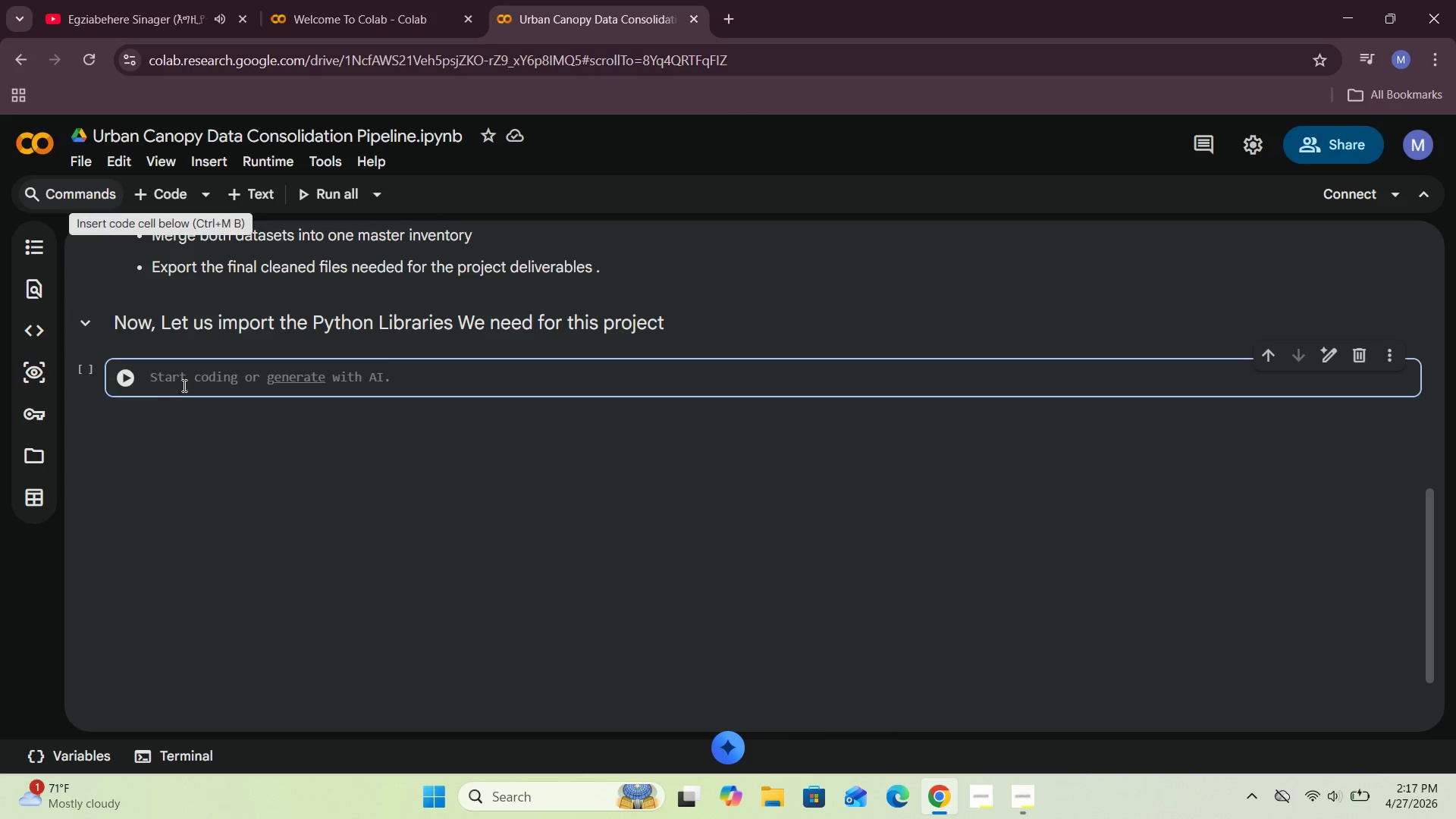 
left_click([186, 383])
 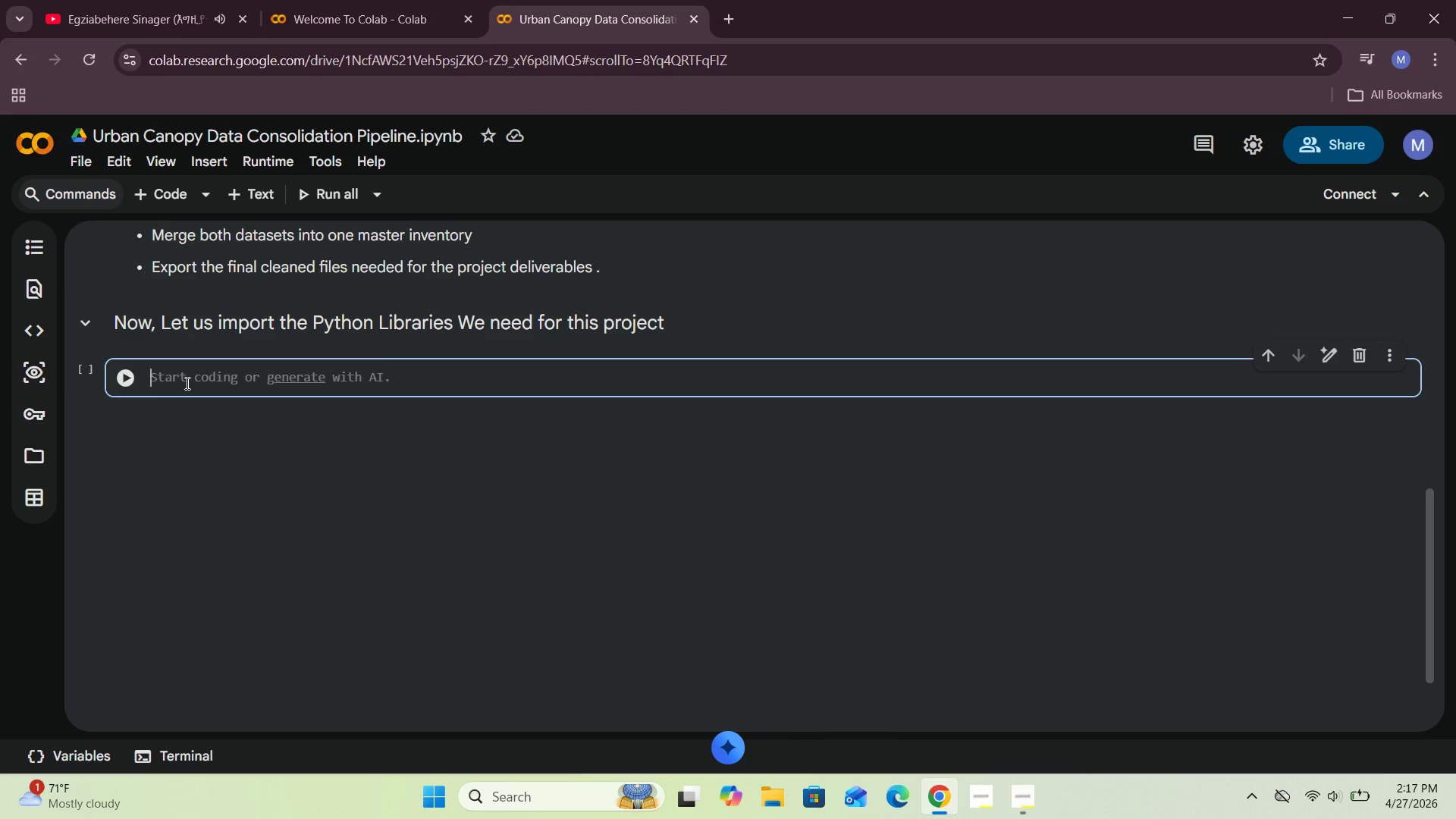 
type(import pandas as pd)
 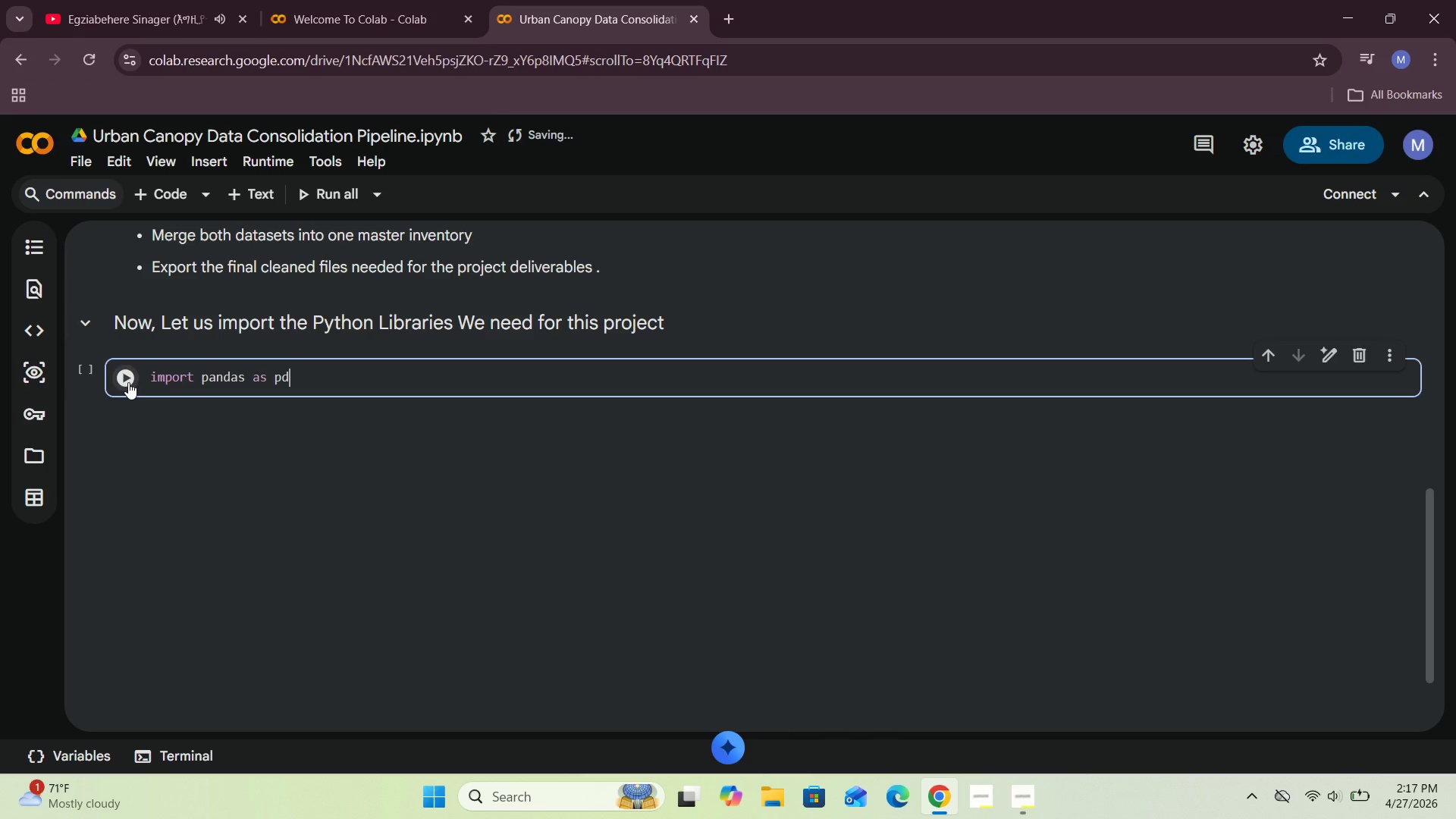 
left_click([128, 382])
 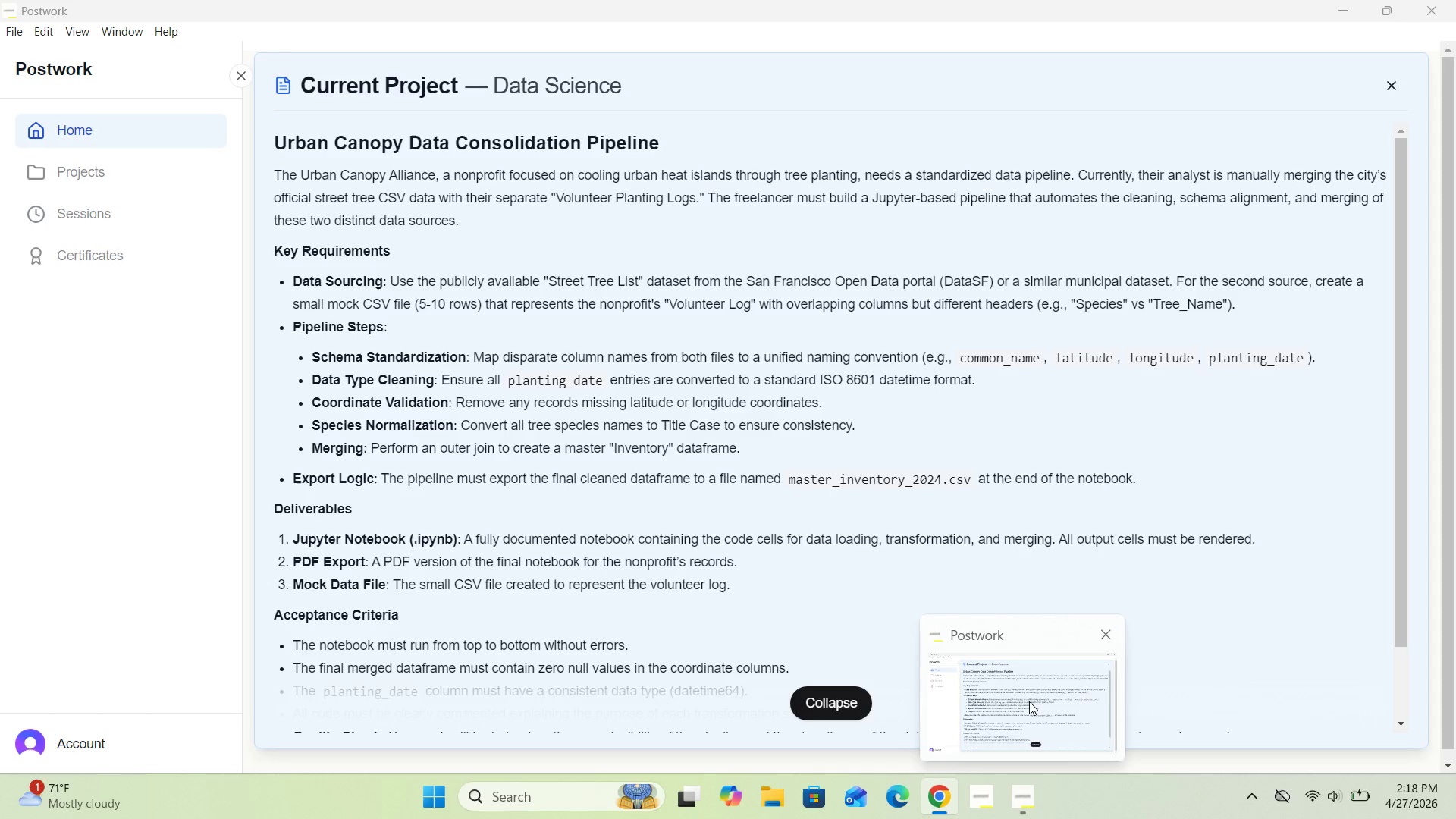 
wait(43.3)
 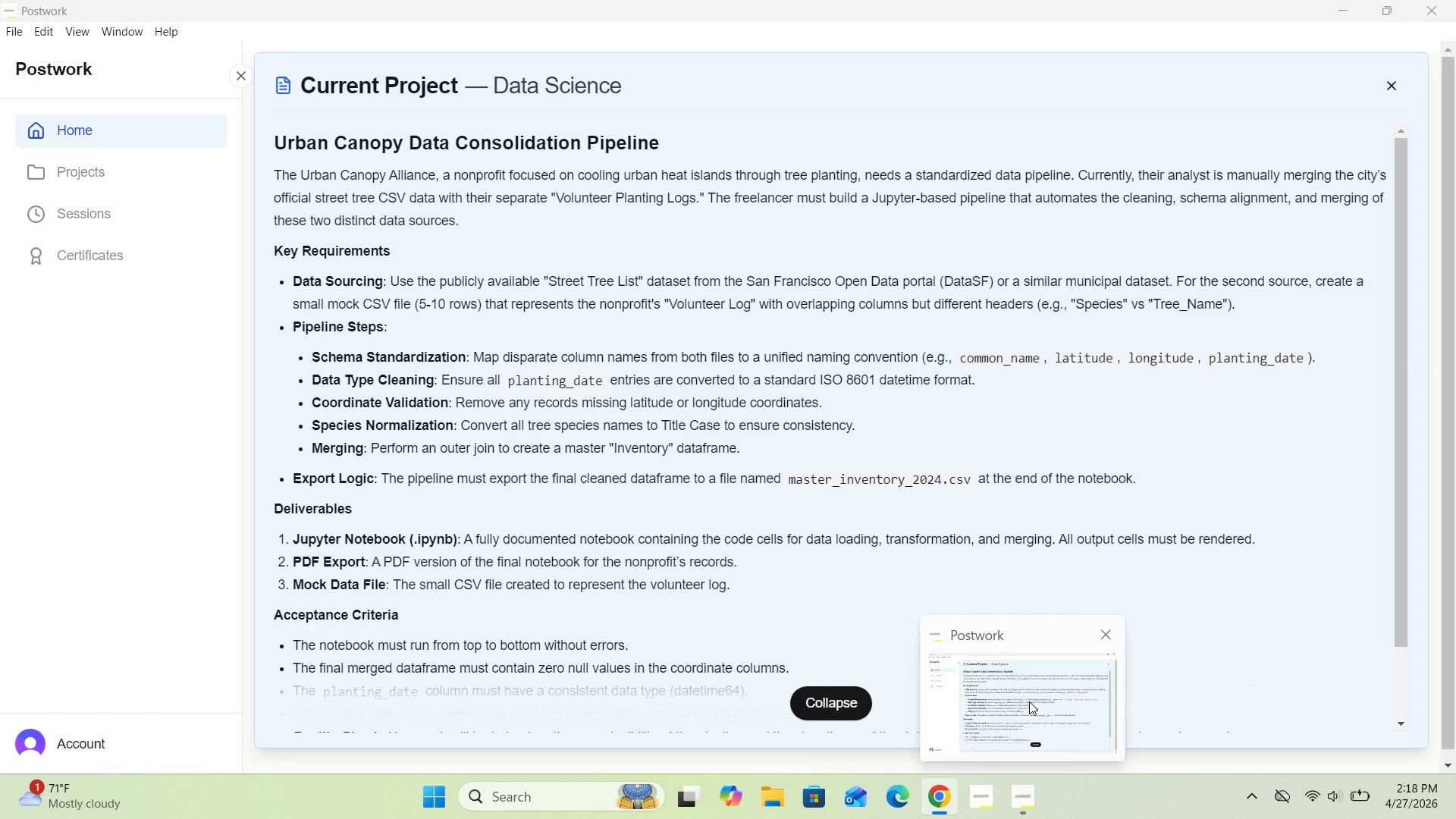 
left_click([384, 377])
 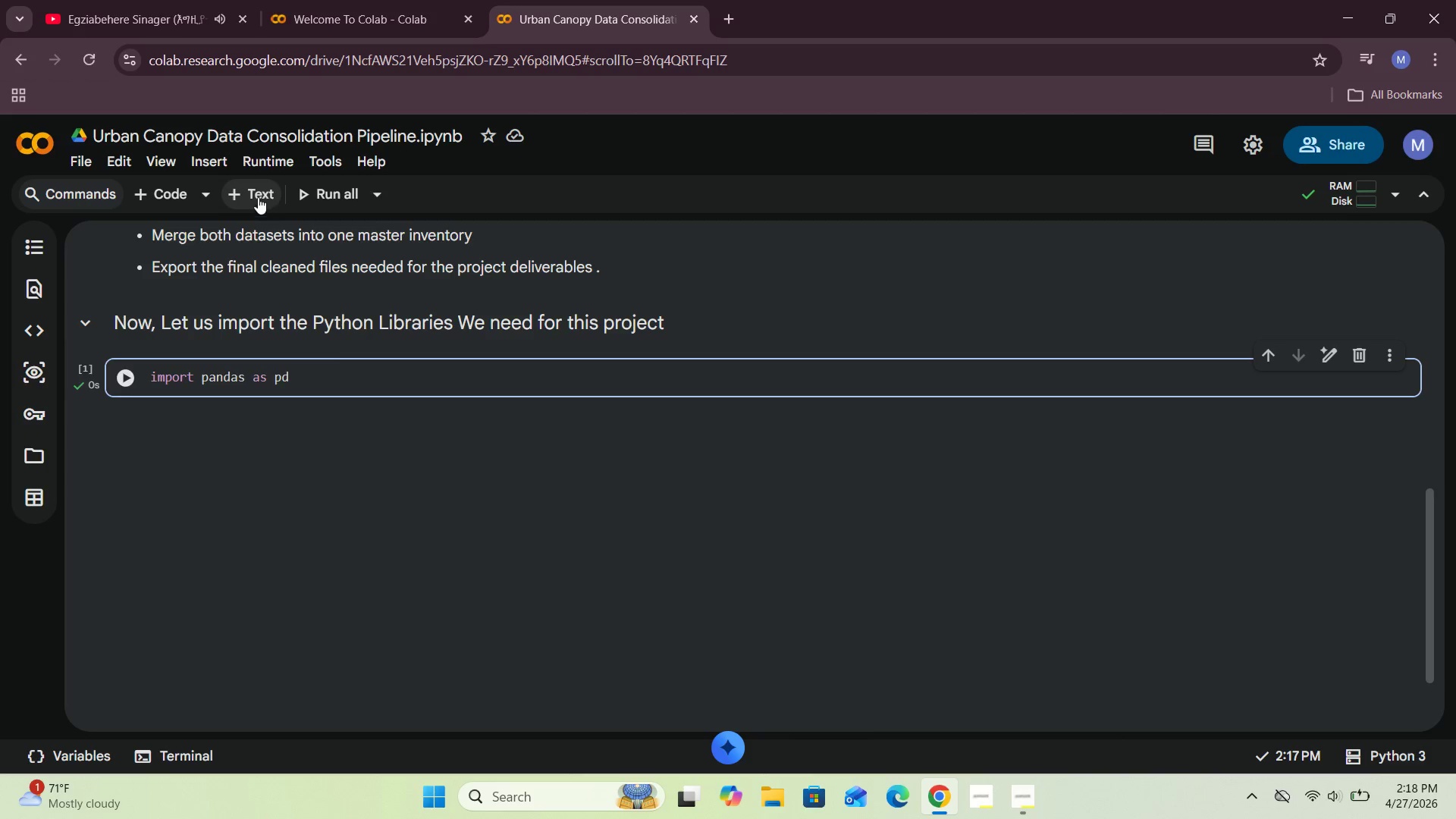 
left_click([258, 194])
 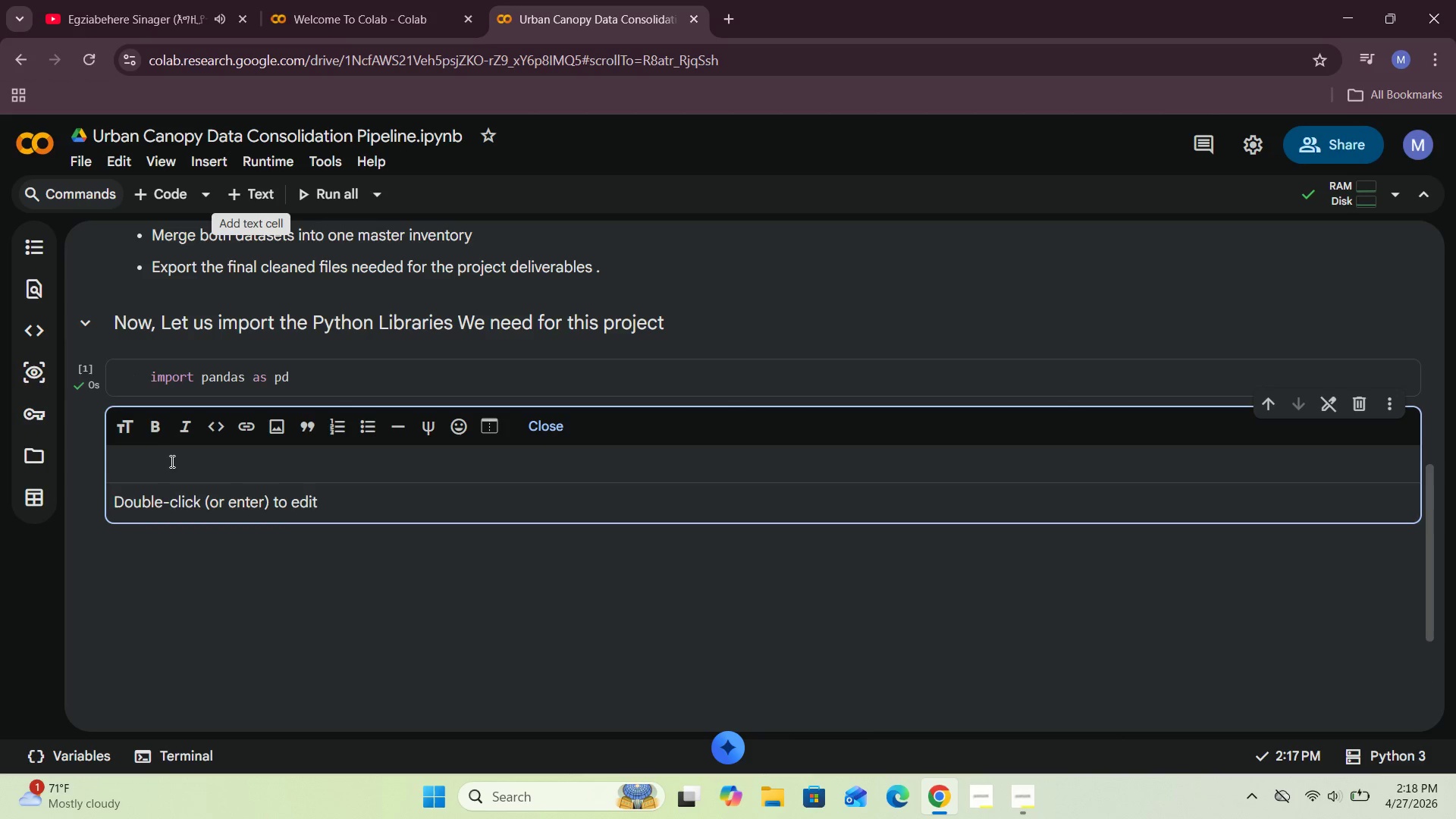 
left_click([170, 463])
 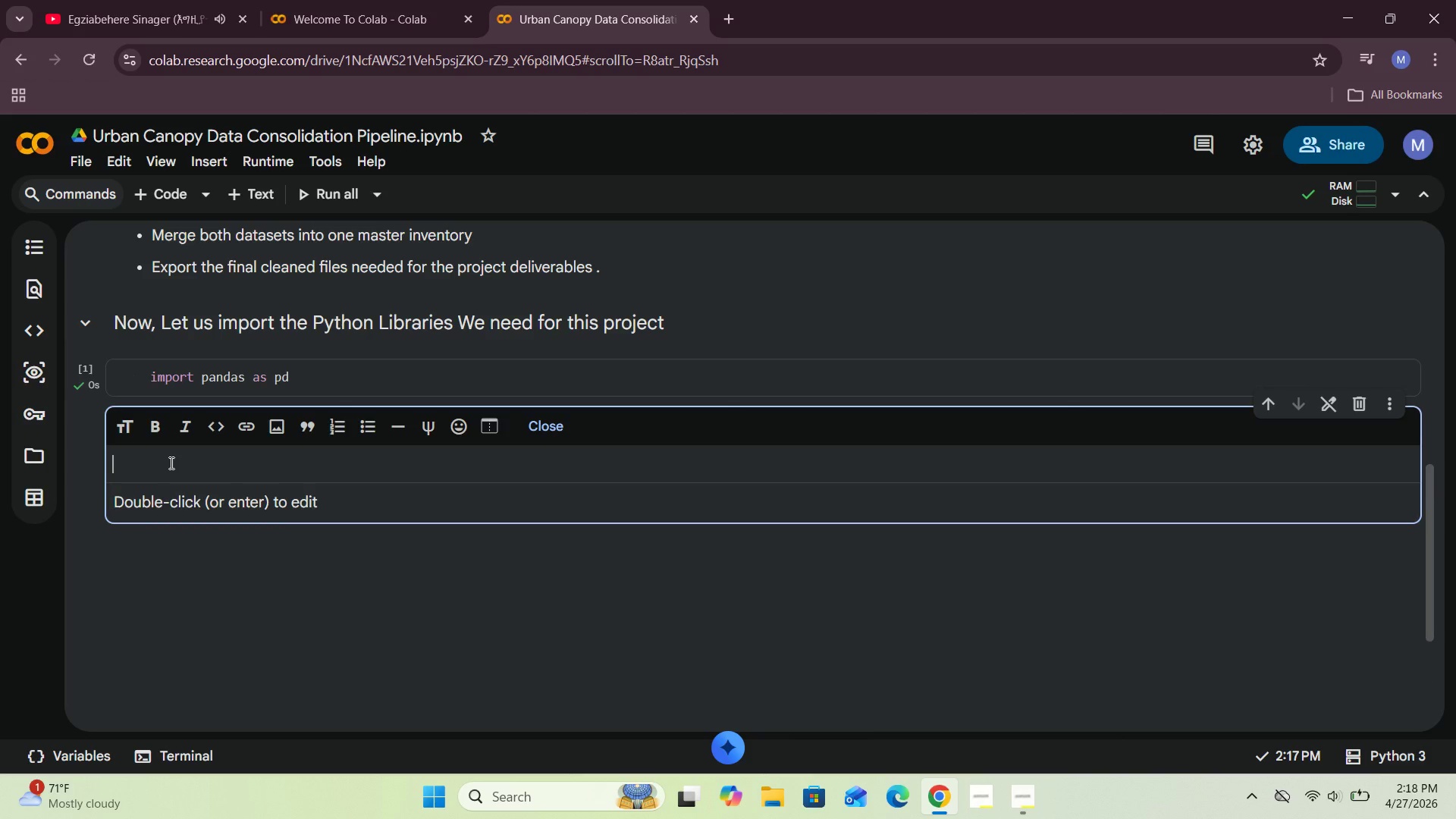 
type(Load the public dataset we downloaded from kaggle )
 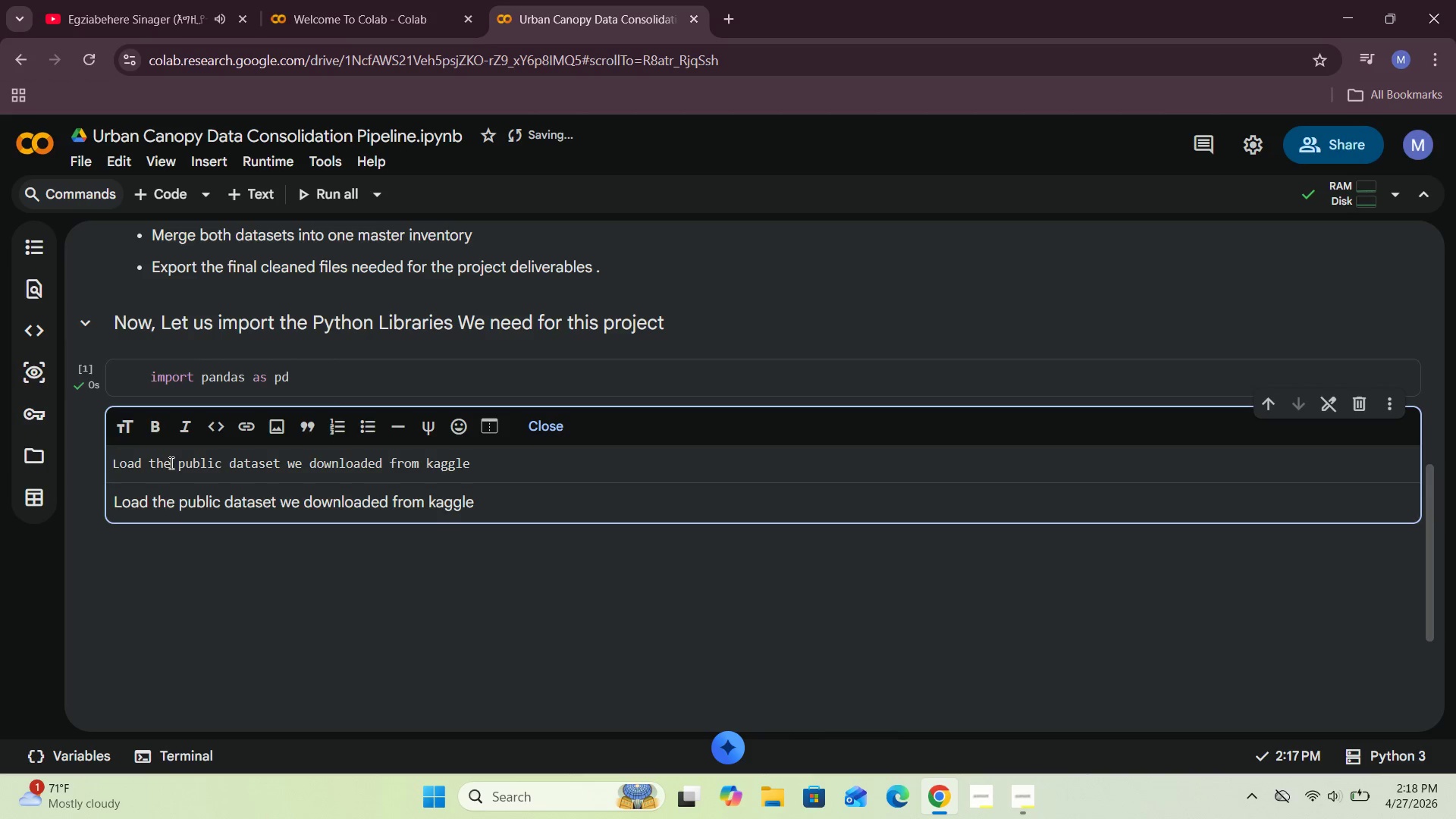 
hold_key(key=Backspace, duration=0.7)
 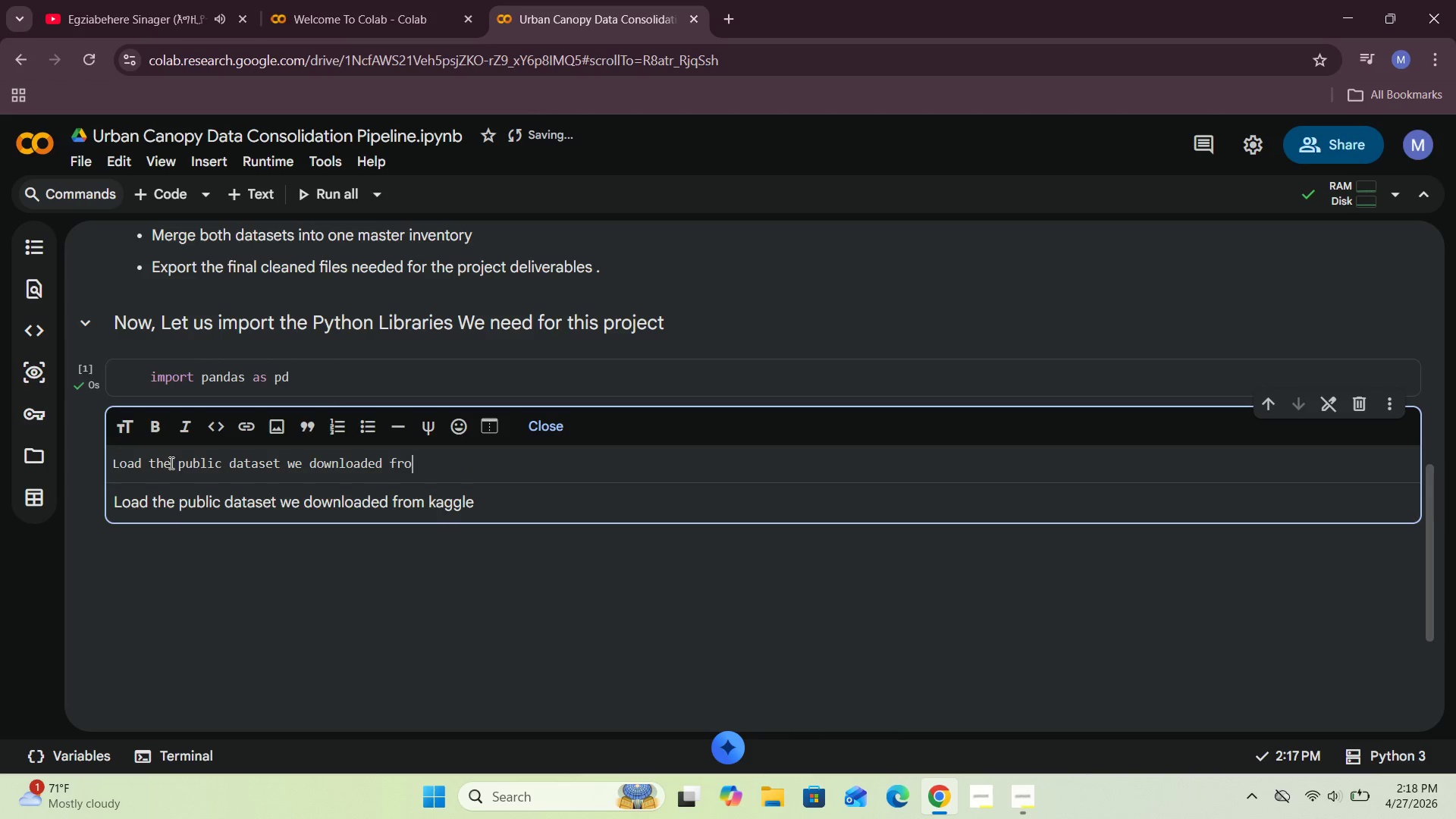 
key(Backspace)
key(Backspace)
key(Backspace)
key(Backspace)
key(Backspace)
type( street tree dataste)
key(Backspace)
type(et )
 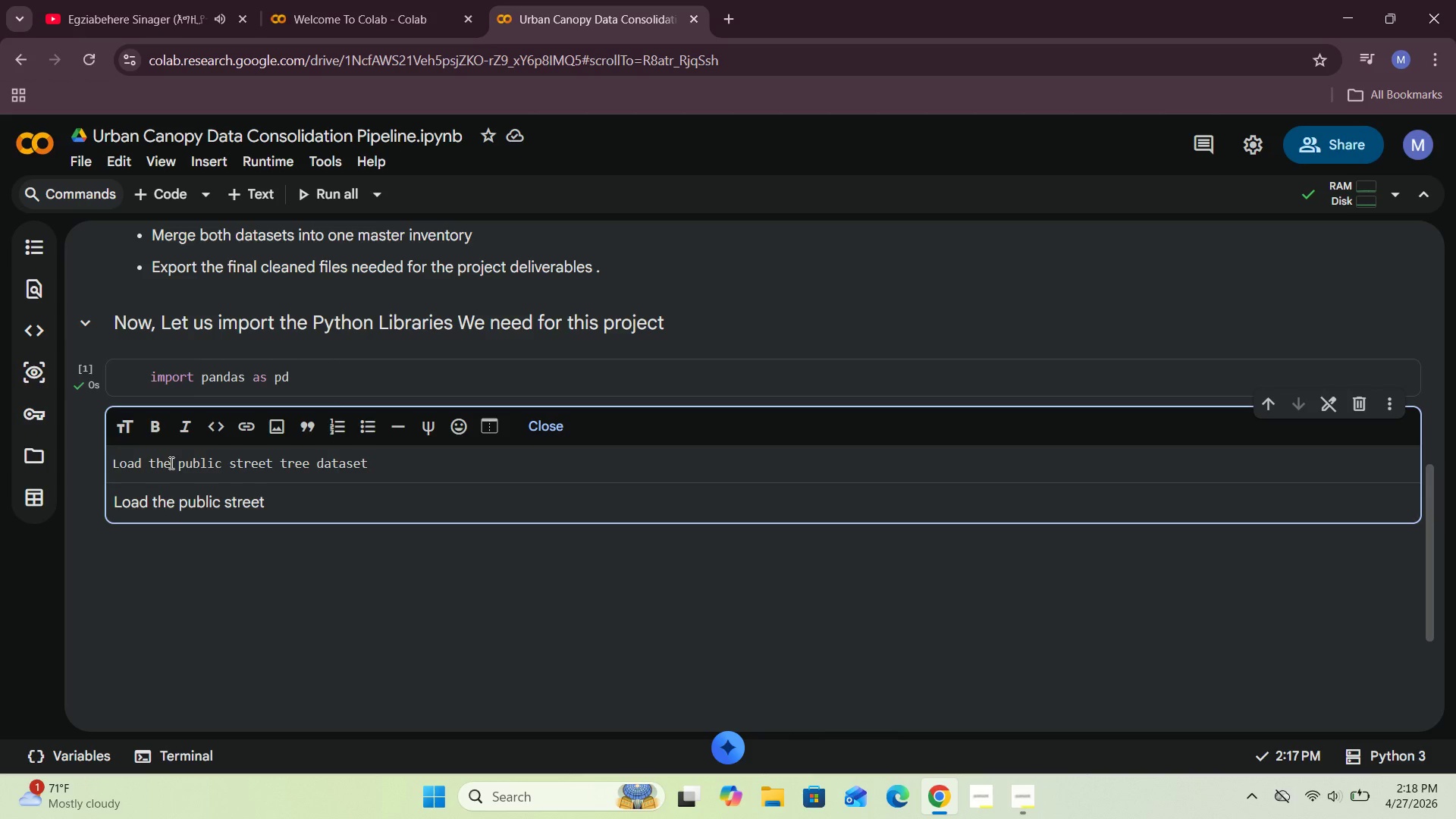 
wait(7.12)
 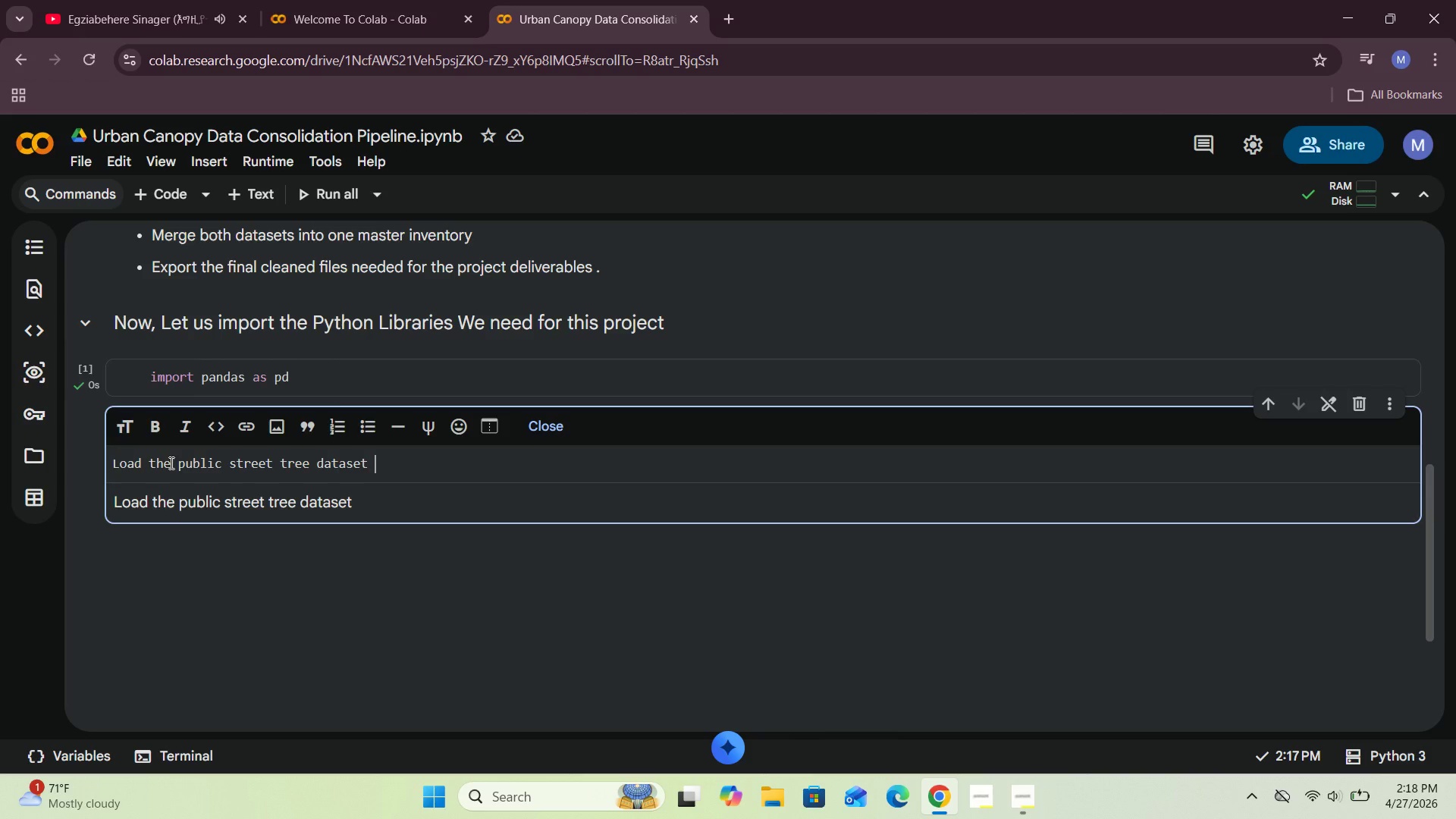 
left_click([112, 465])
 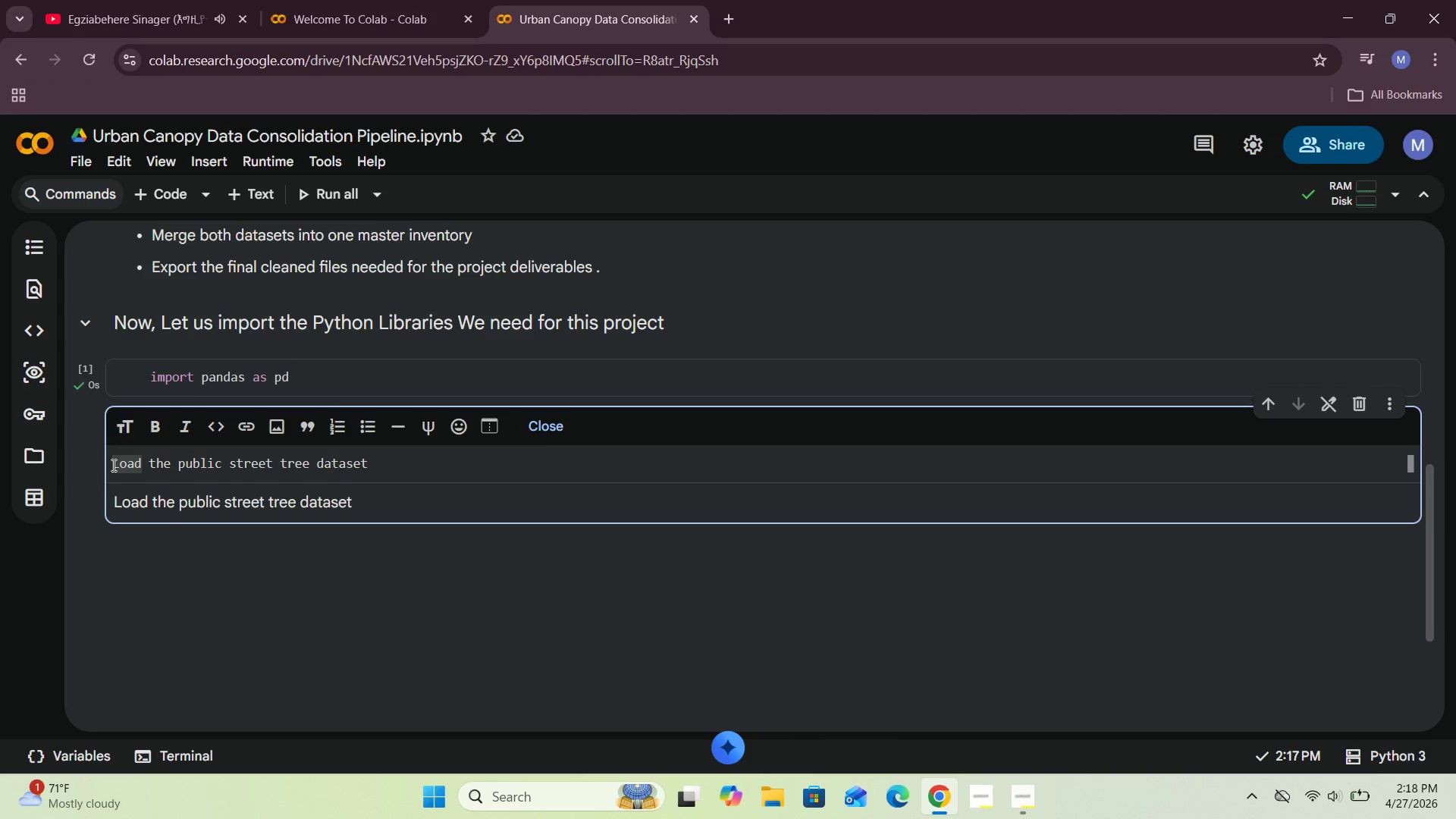 
type(### )
 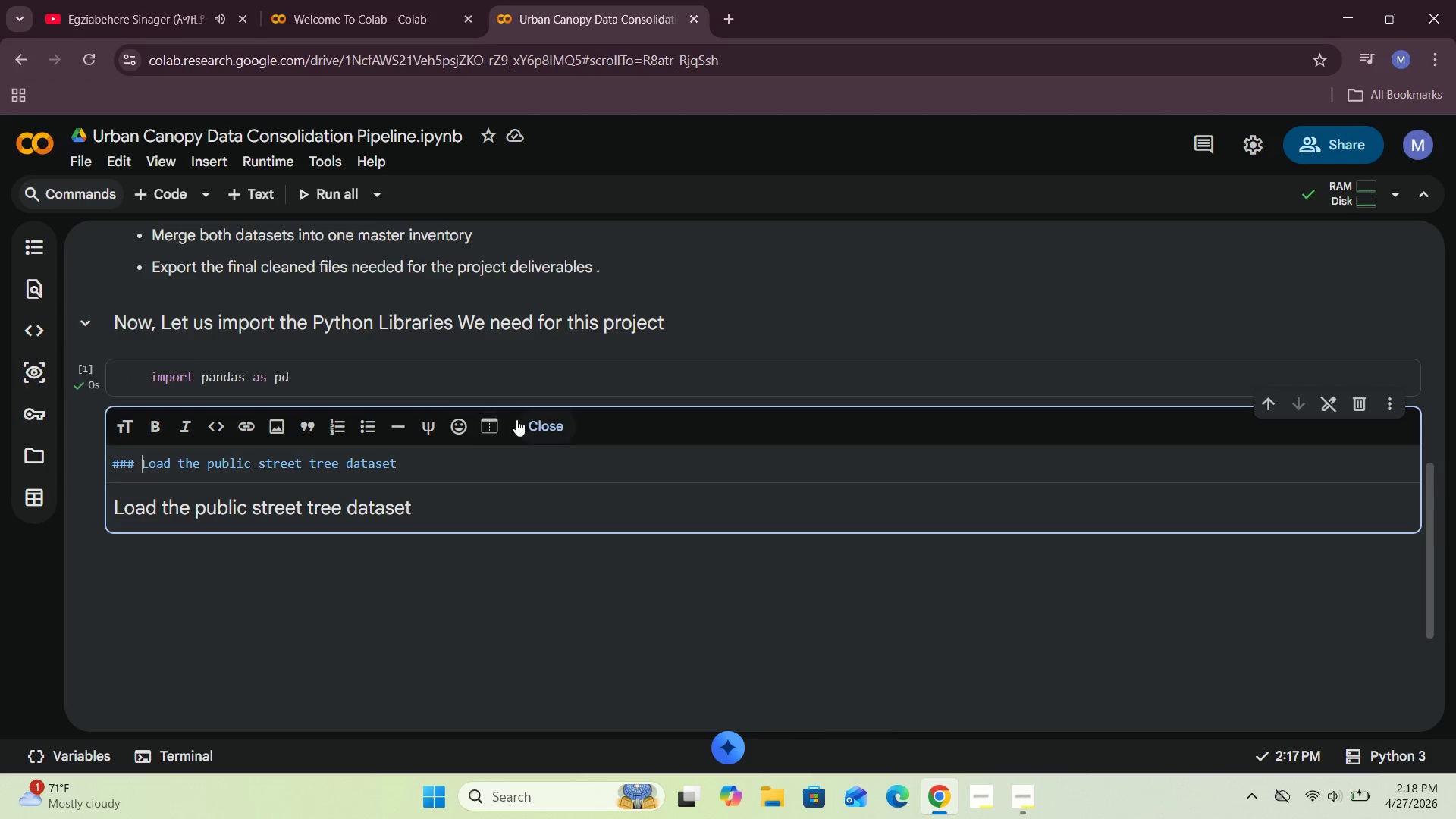 
left_click([543, 418])
 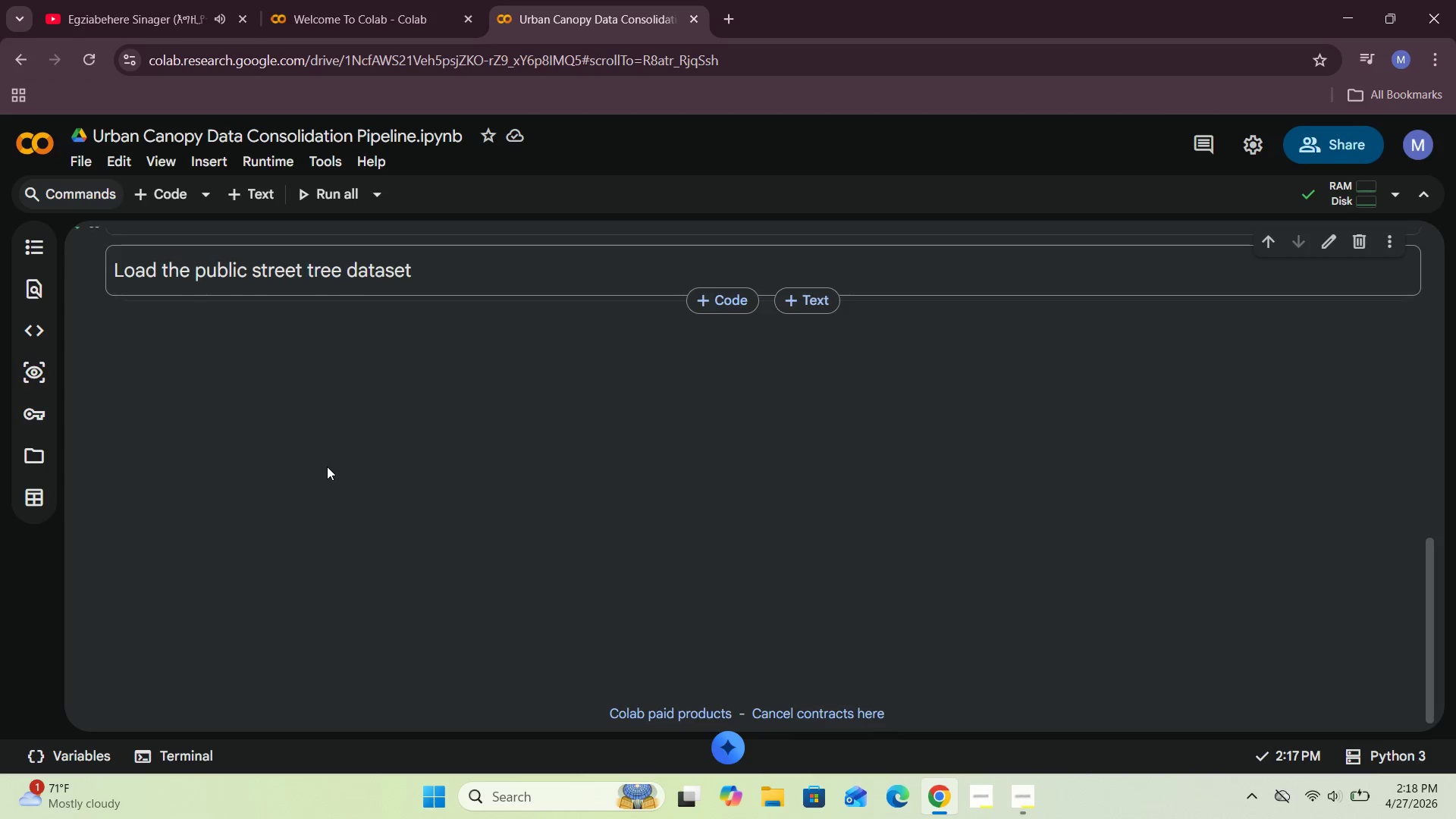 
left_click([159, 198])
 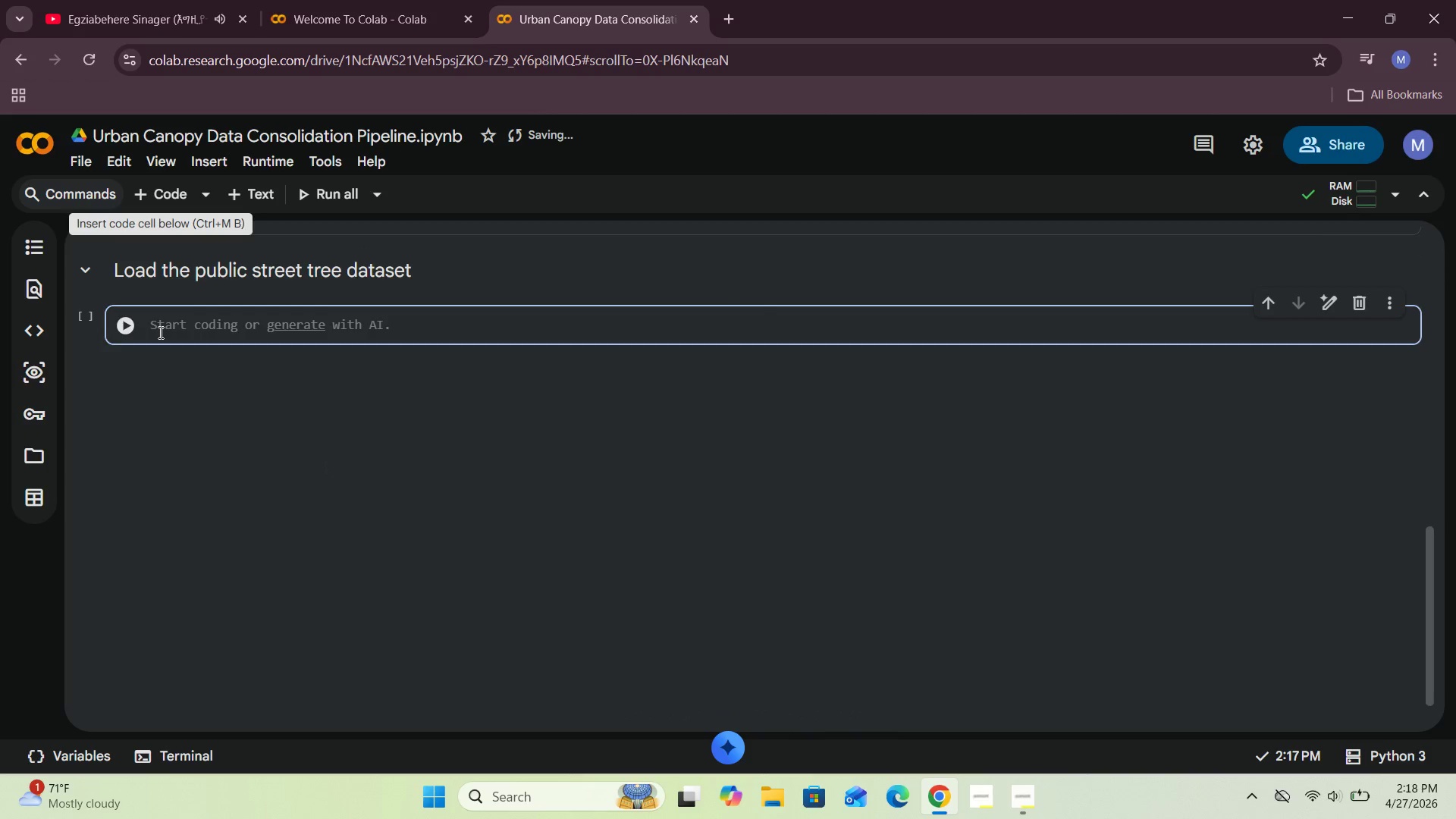 
type(from google.colab import files)
 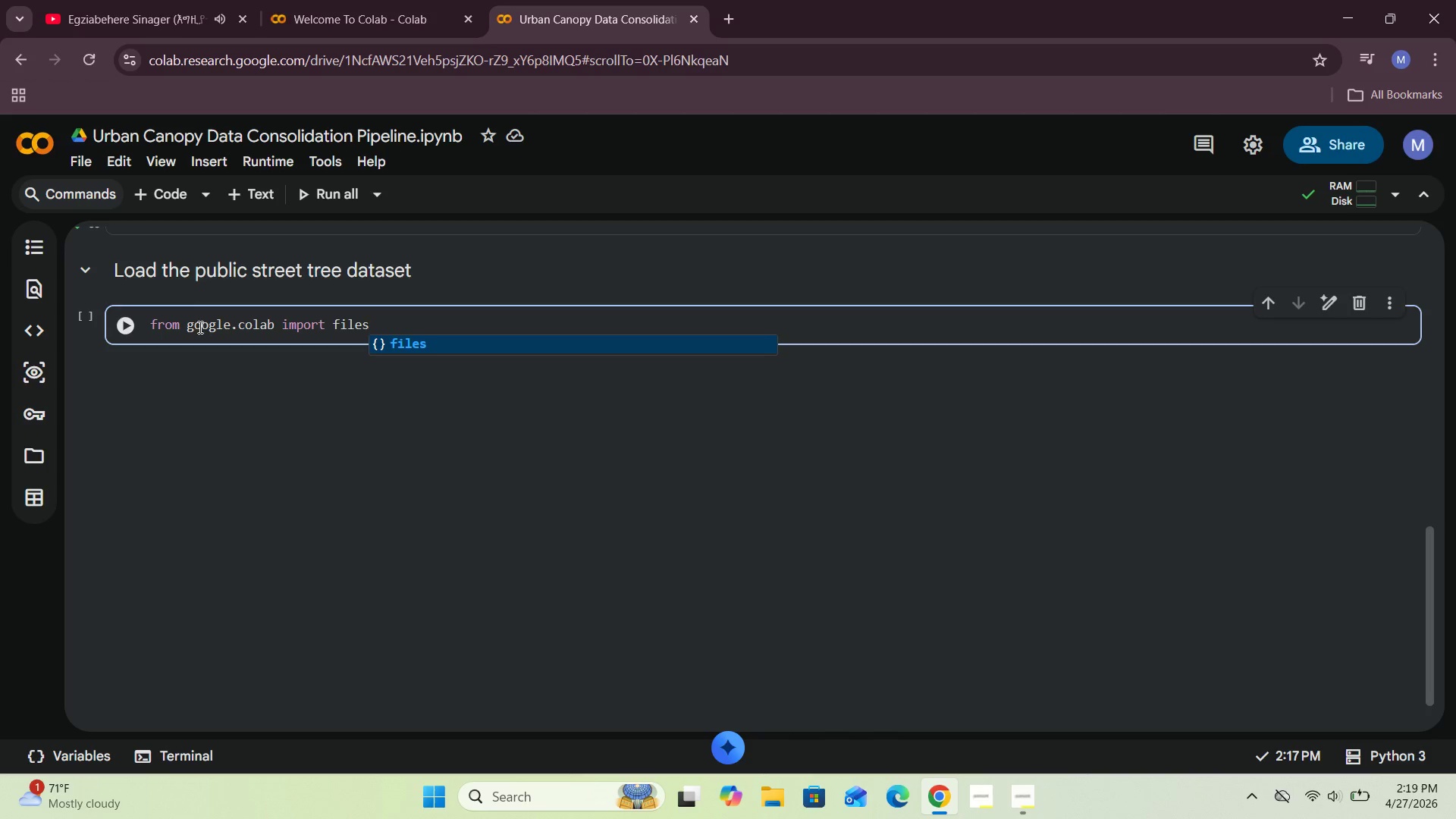 
left_click([126, 327])
 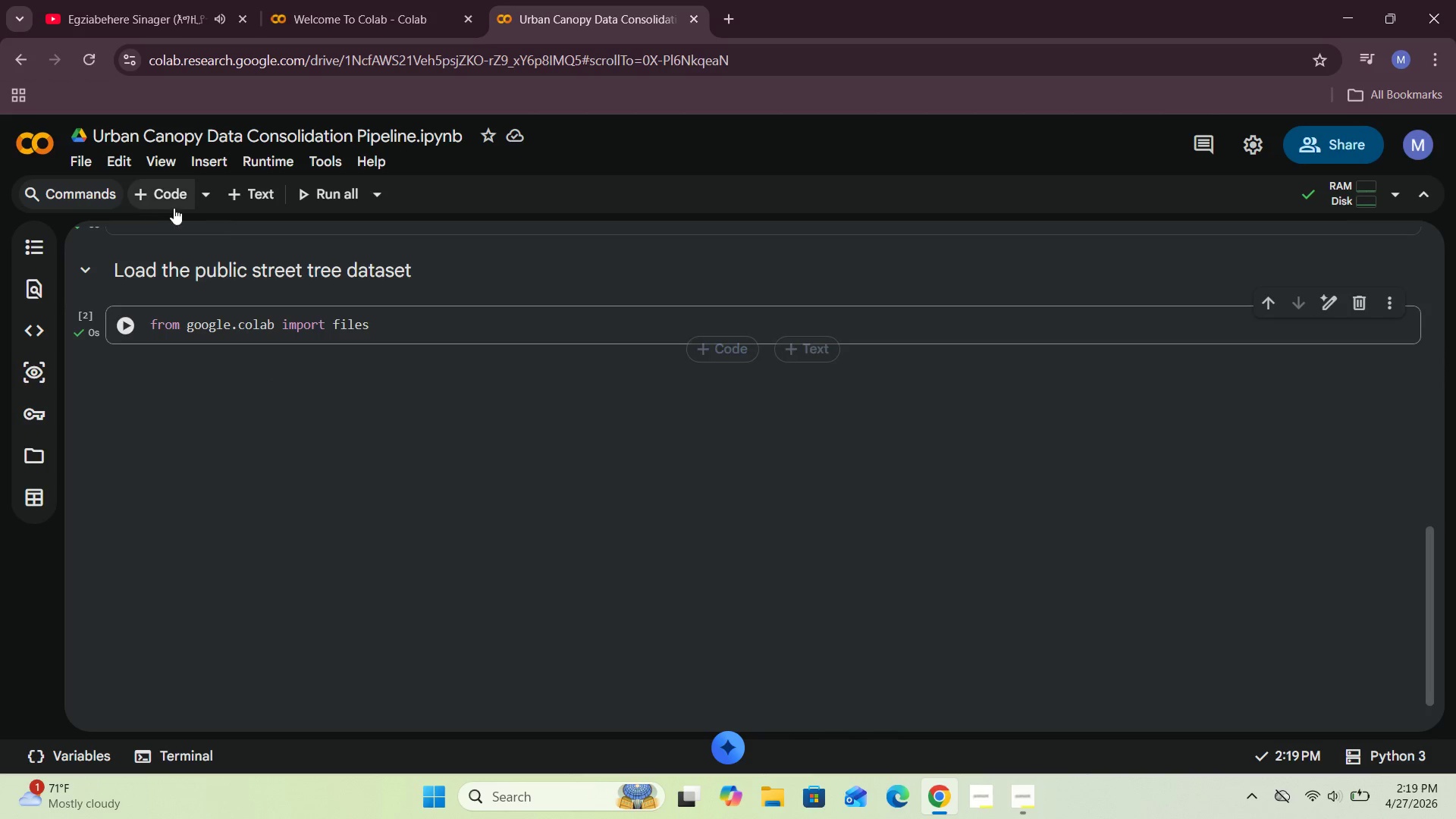 
left_click([161, 202])
 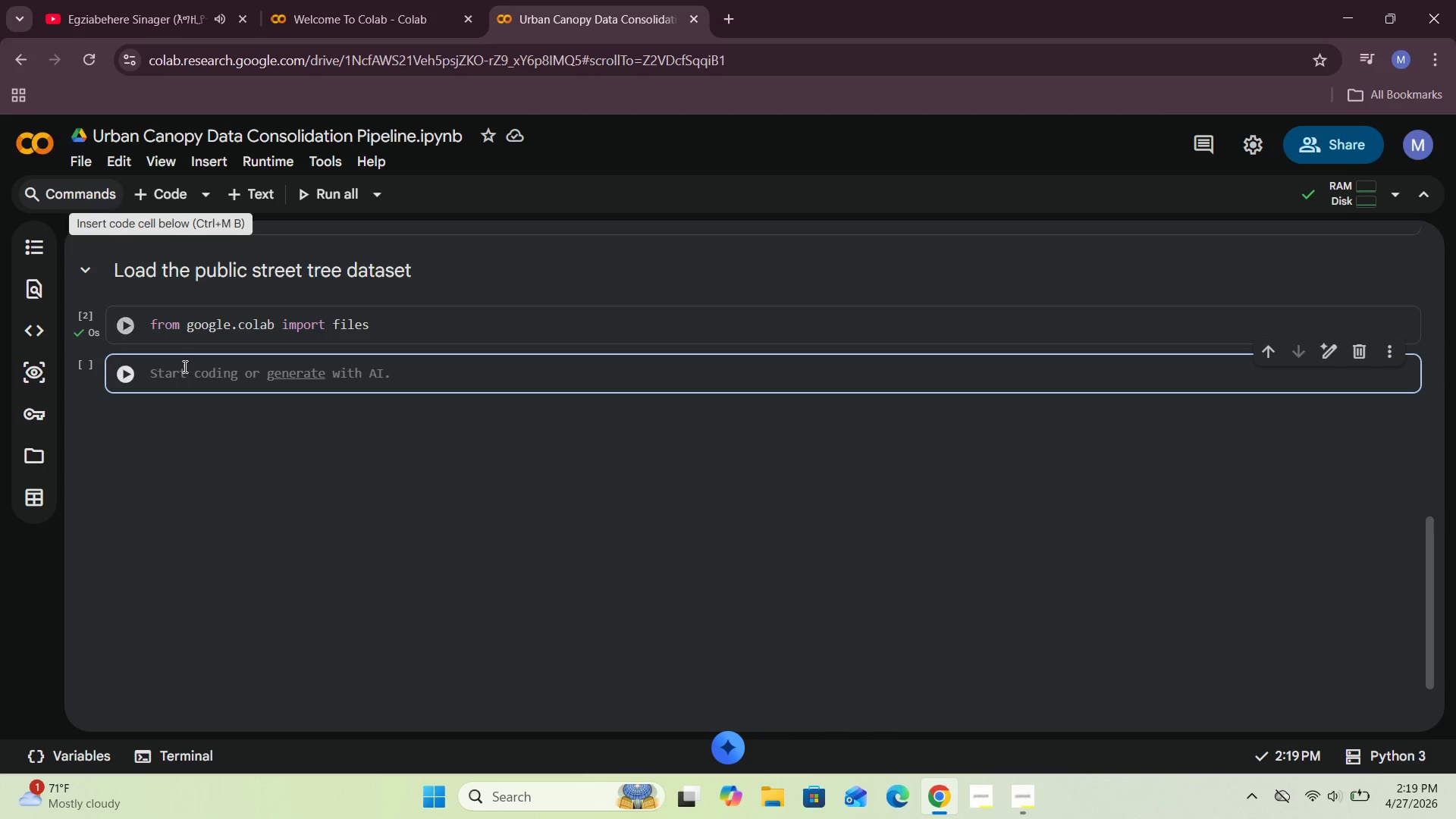 
left_click([184, 372])
 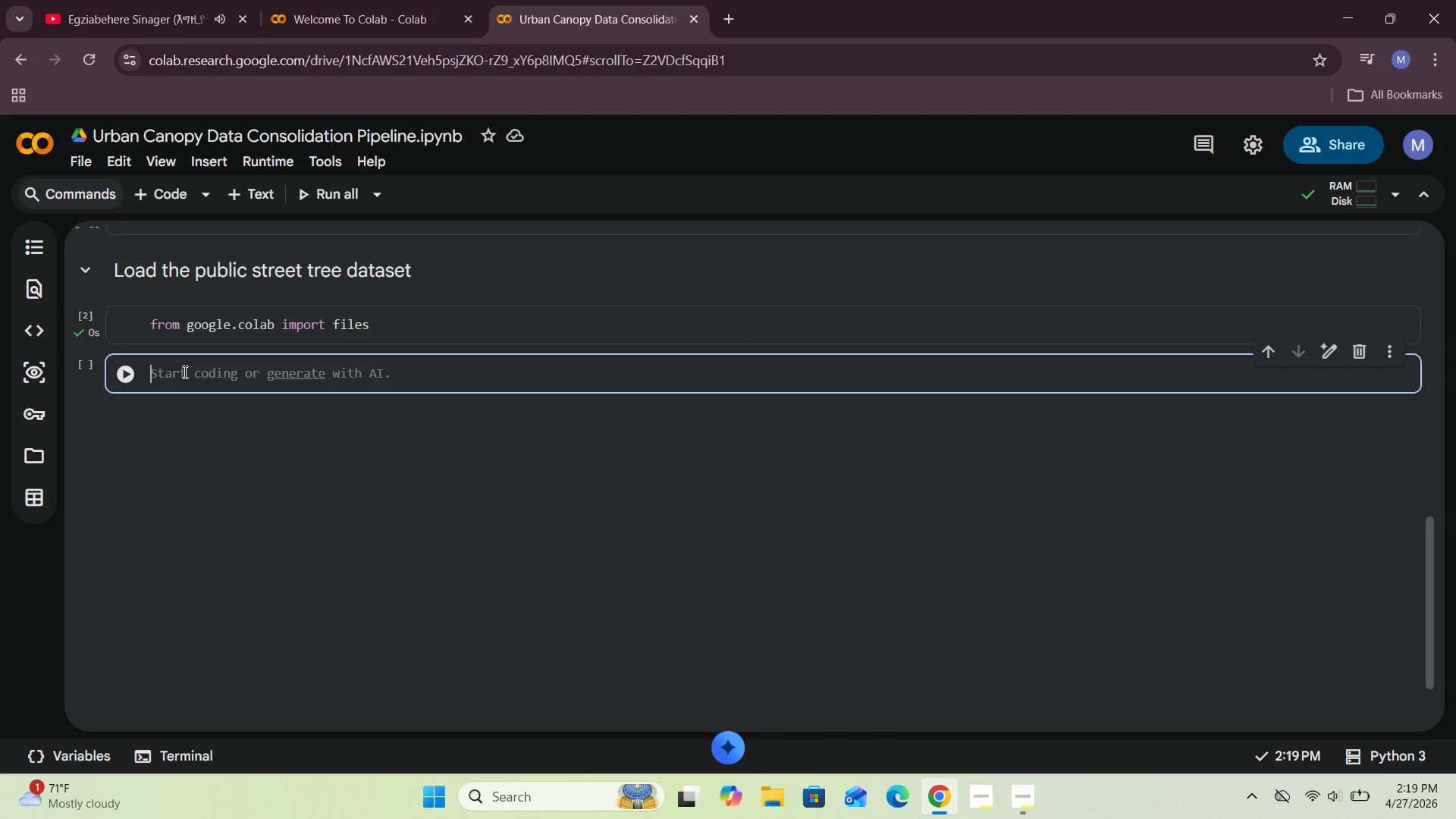 
type(files.upload(uploadede )
key(Backspace)
key(Backspace)
type( = )
 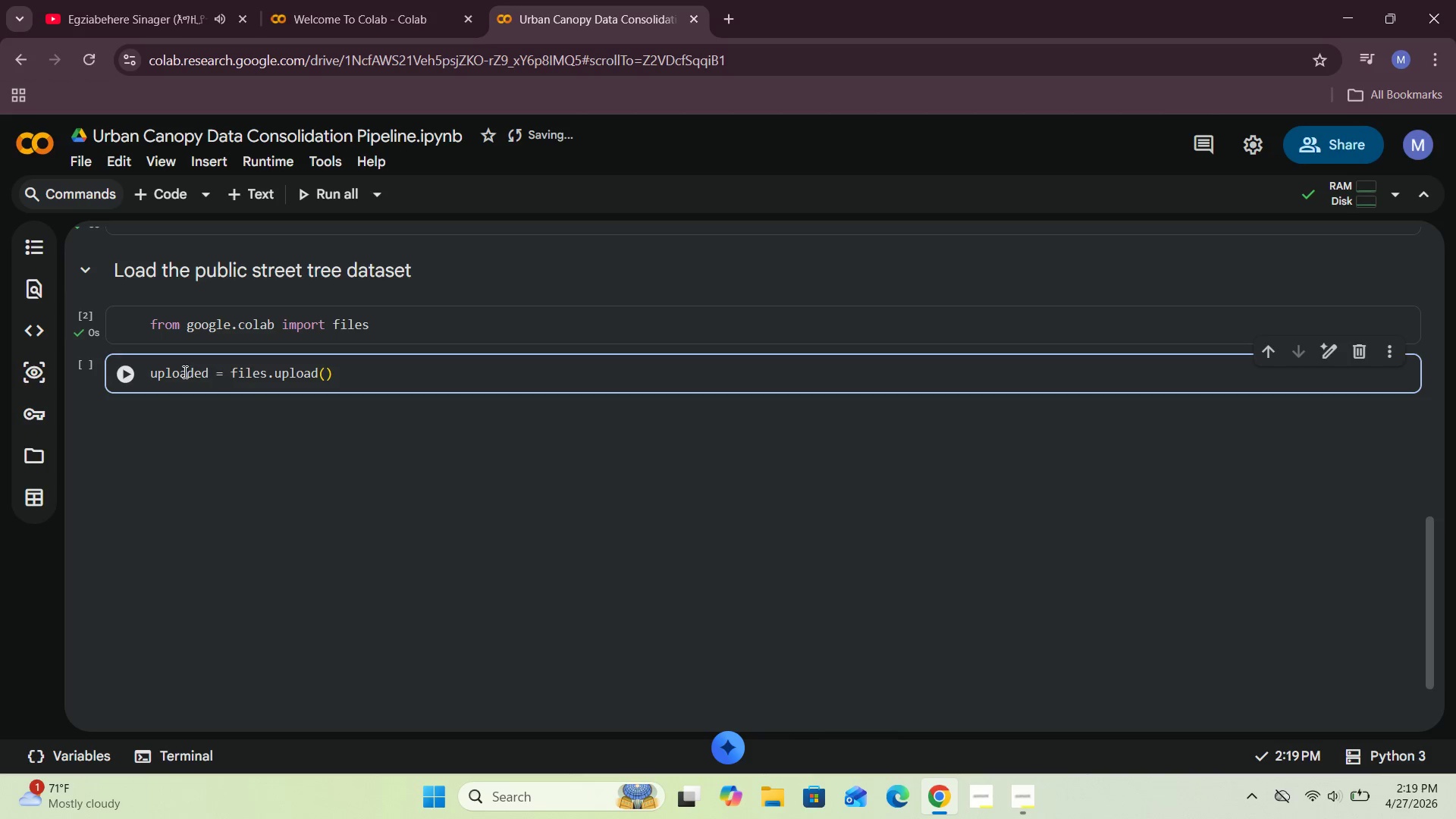 
 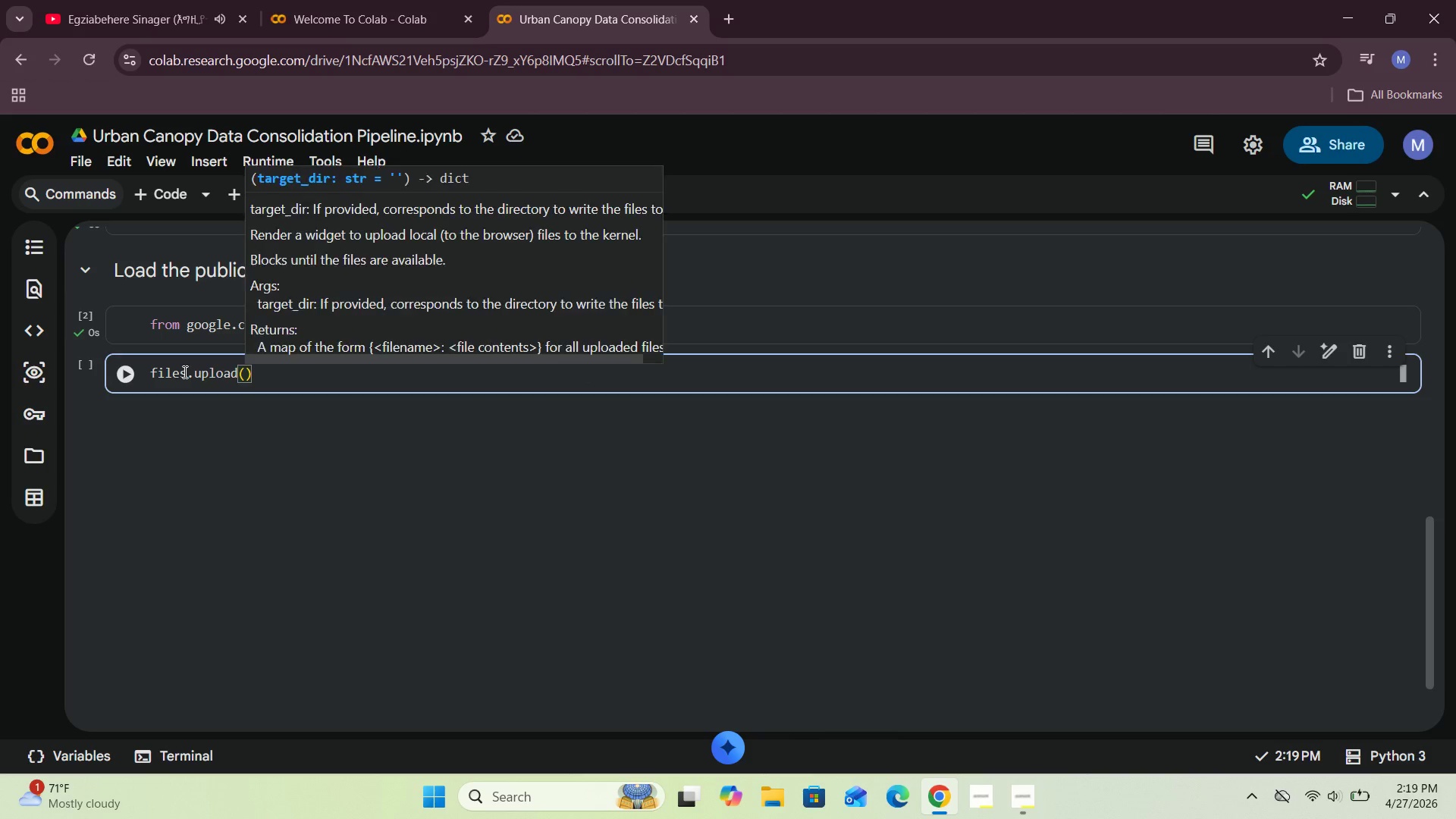 
hold_key(key=ArrowLeft, duration=0.92)
 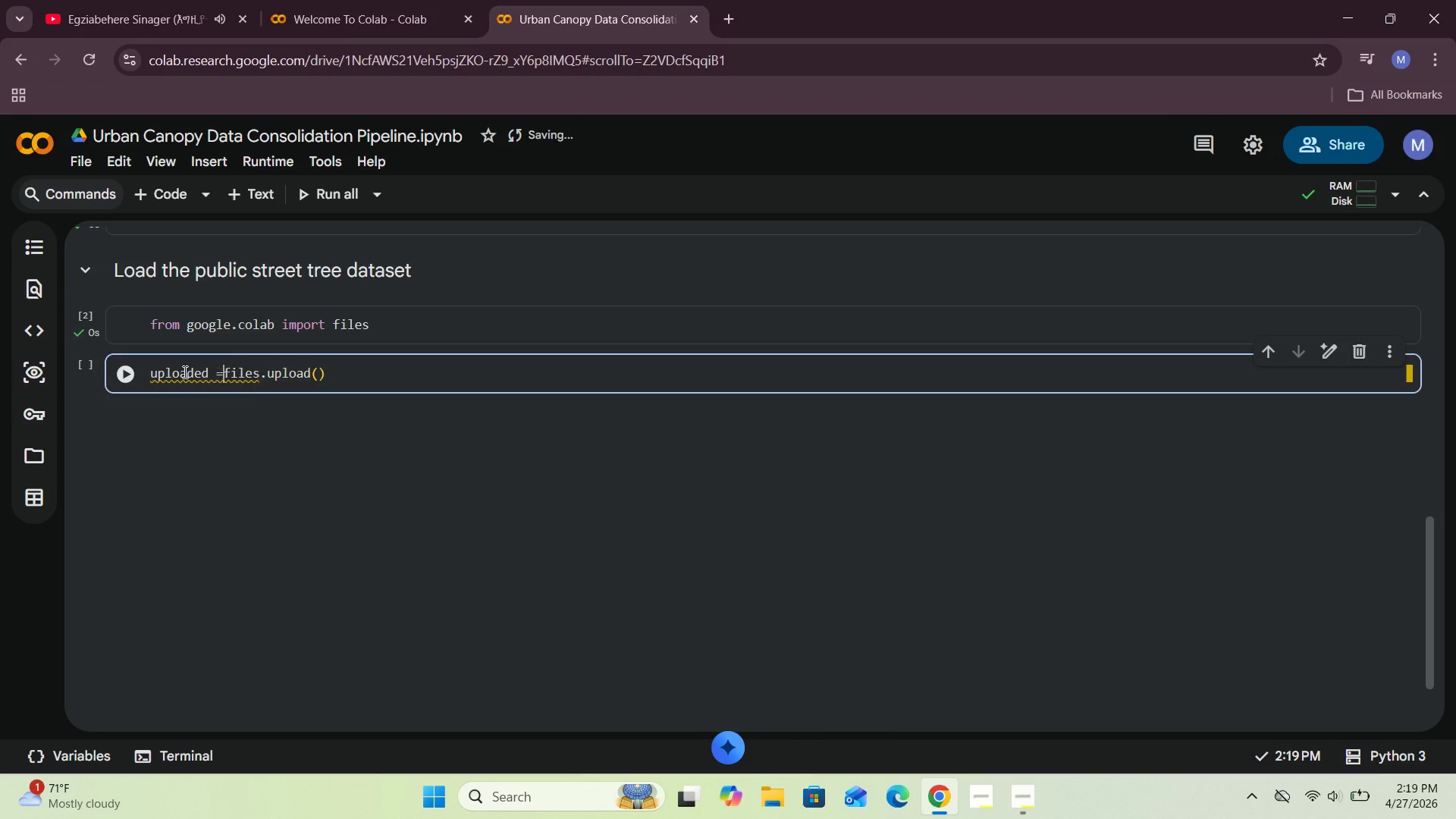 
left_click([131, 373])
 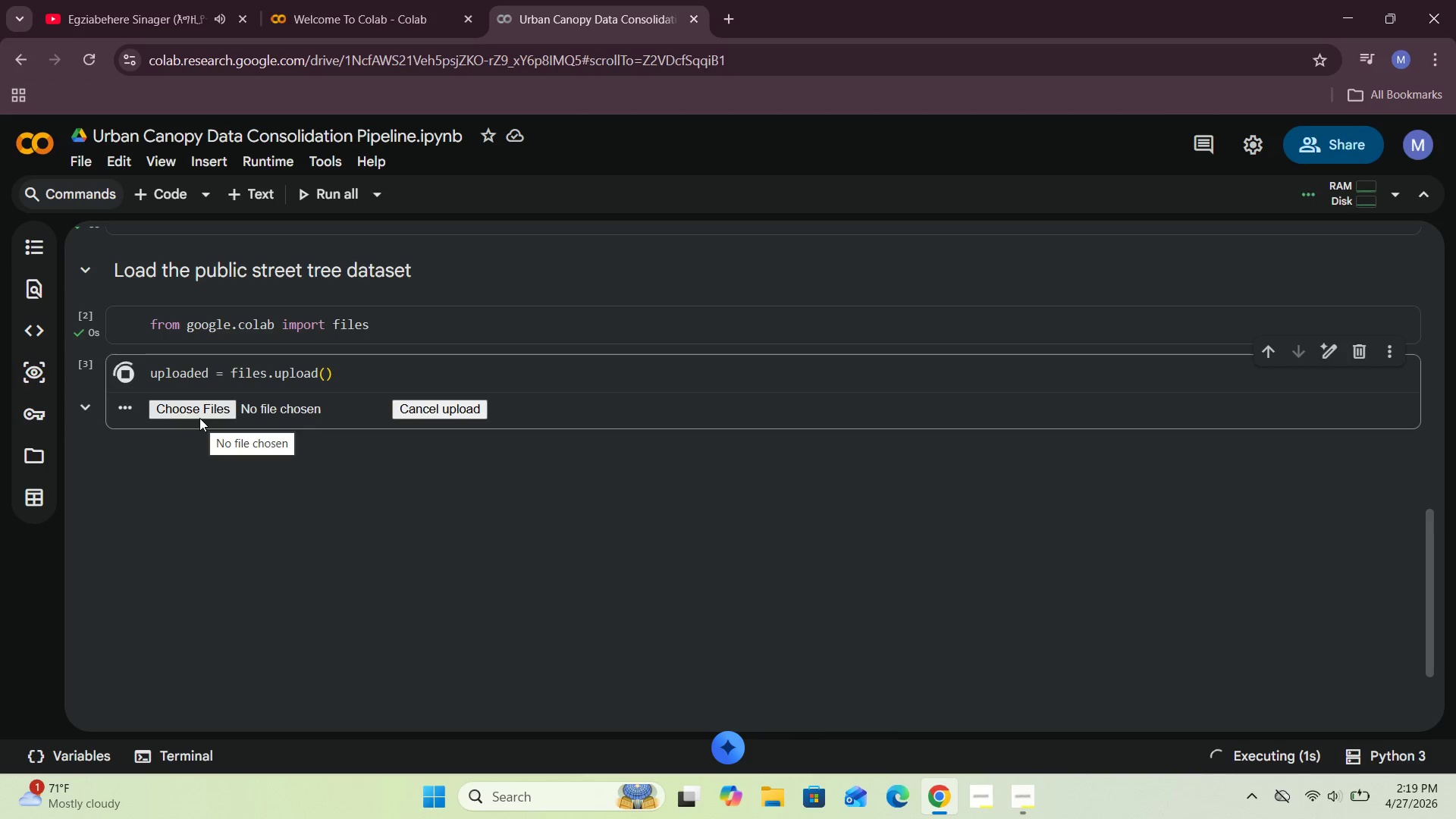 
left_click([199, 418])
 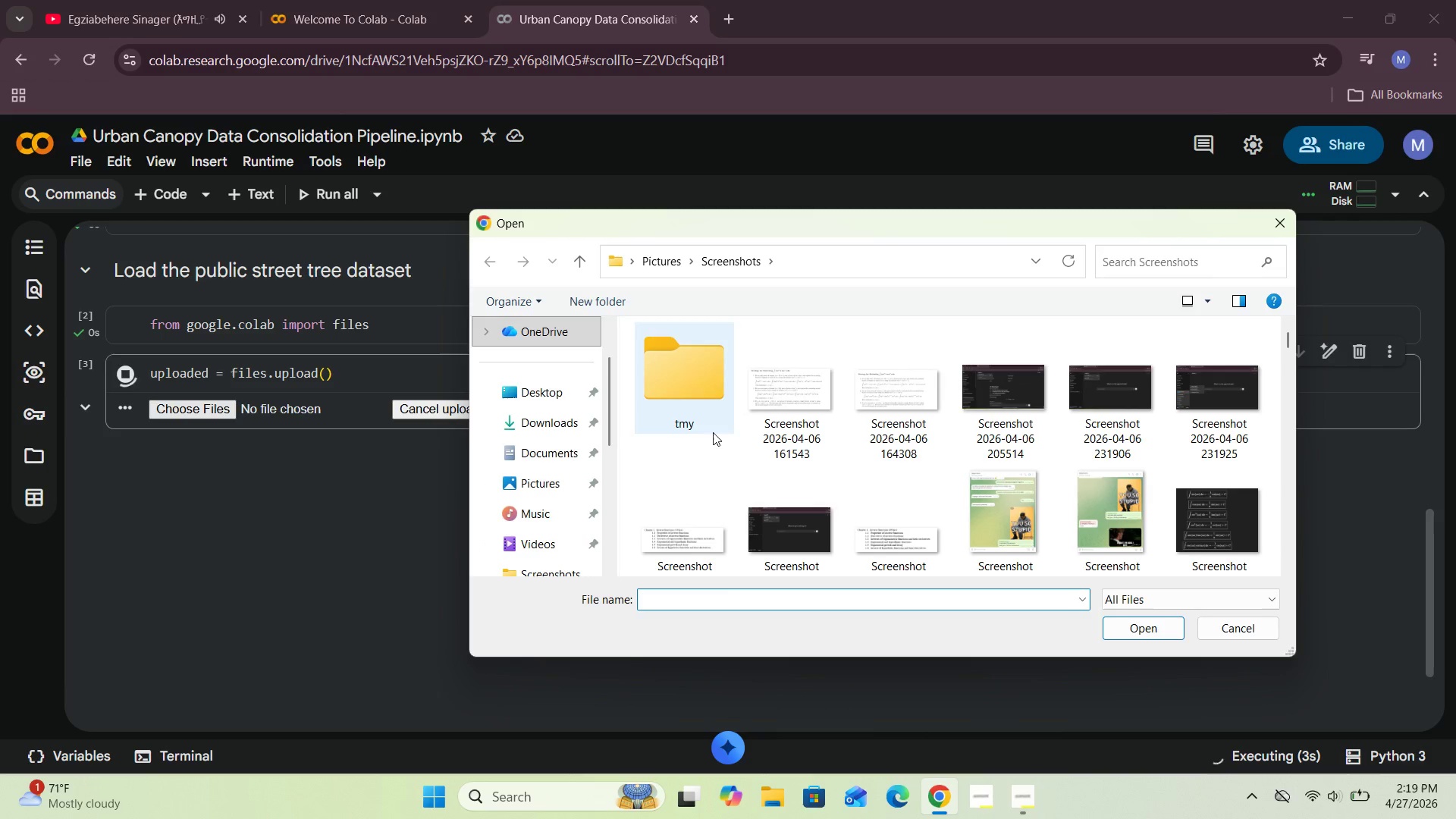 
left_click([542, 428])
 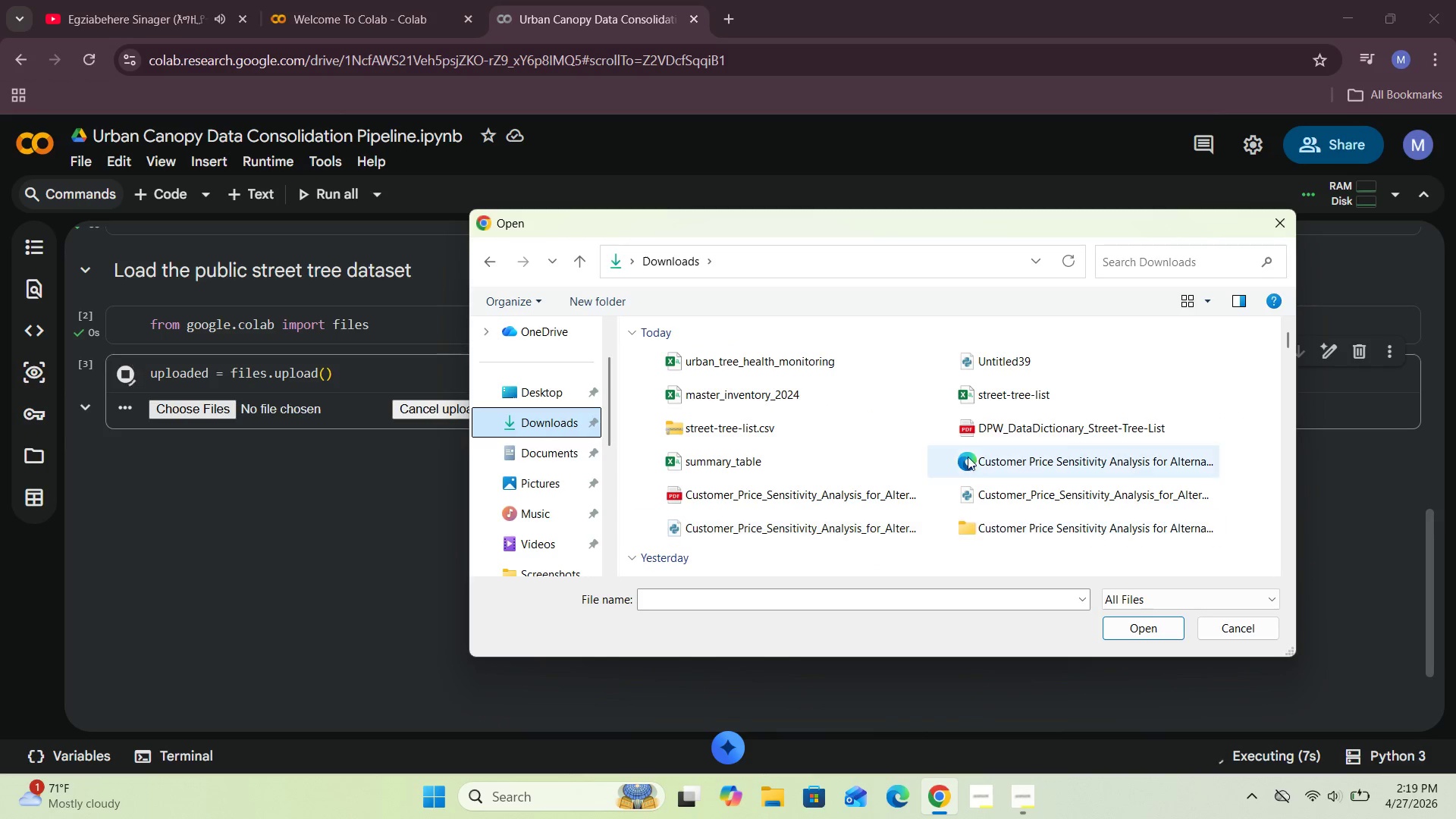 
left_click([1022, 402])
 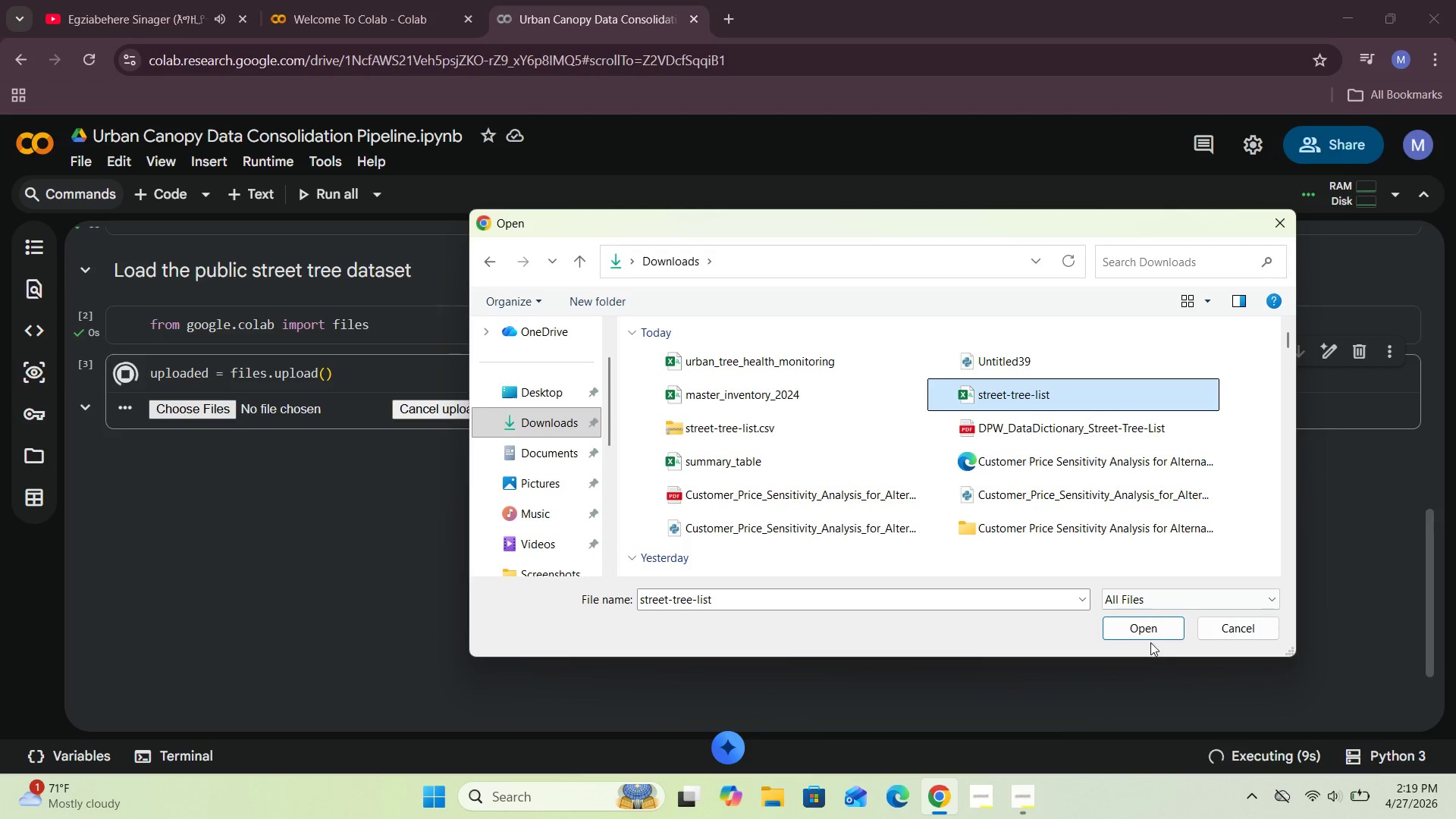 
left_click([1147, 627])
 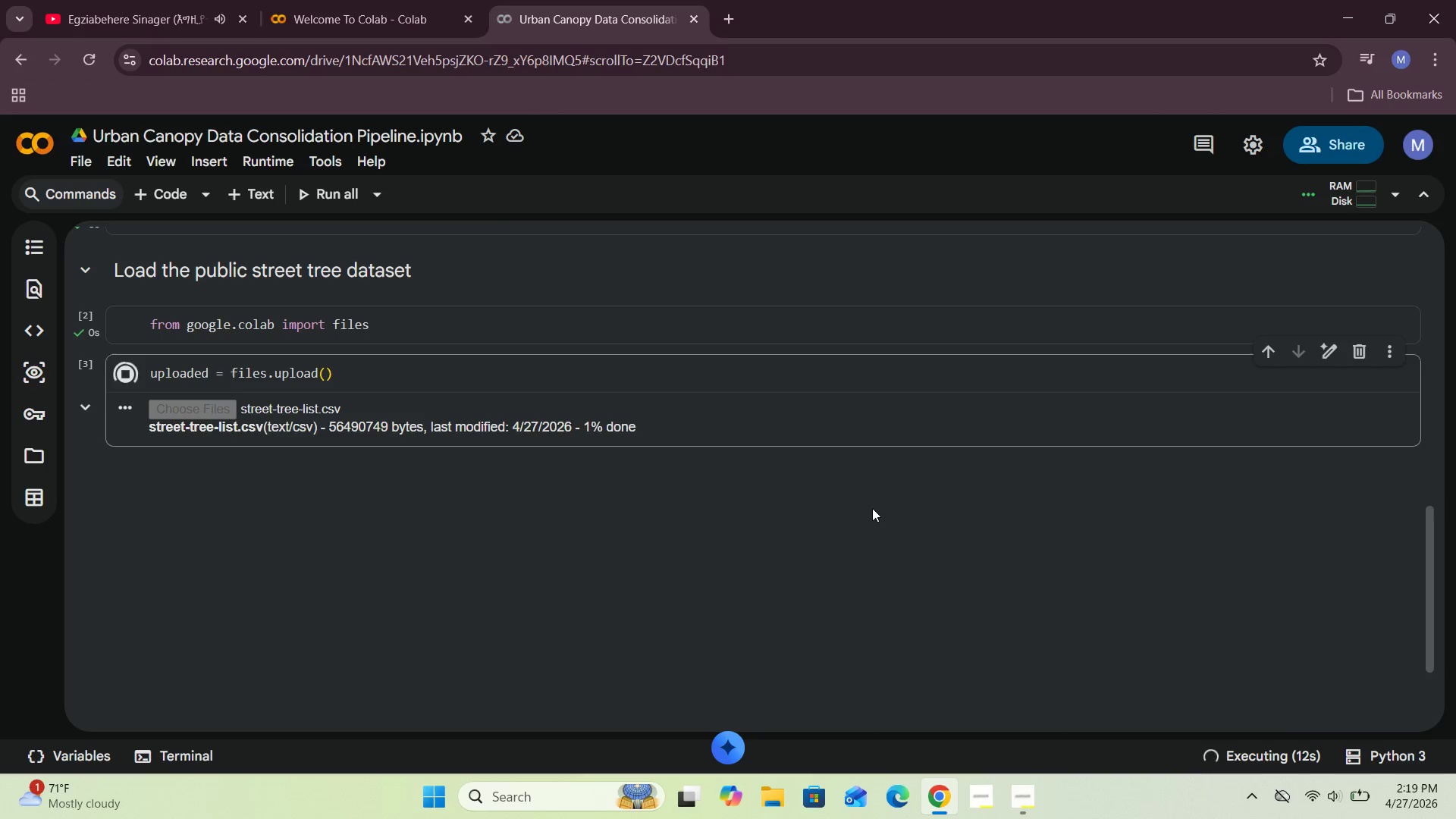 
left_click([1015, 796])